 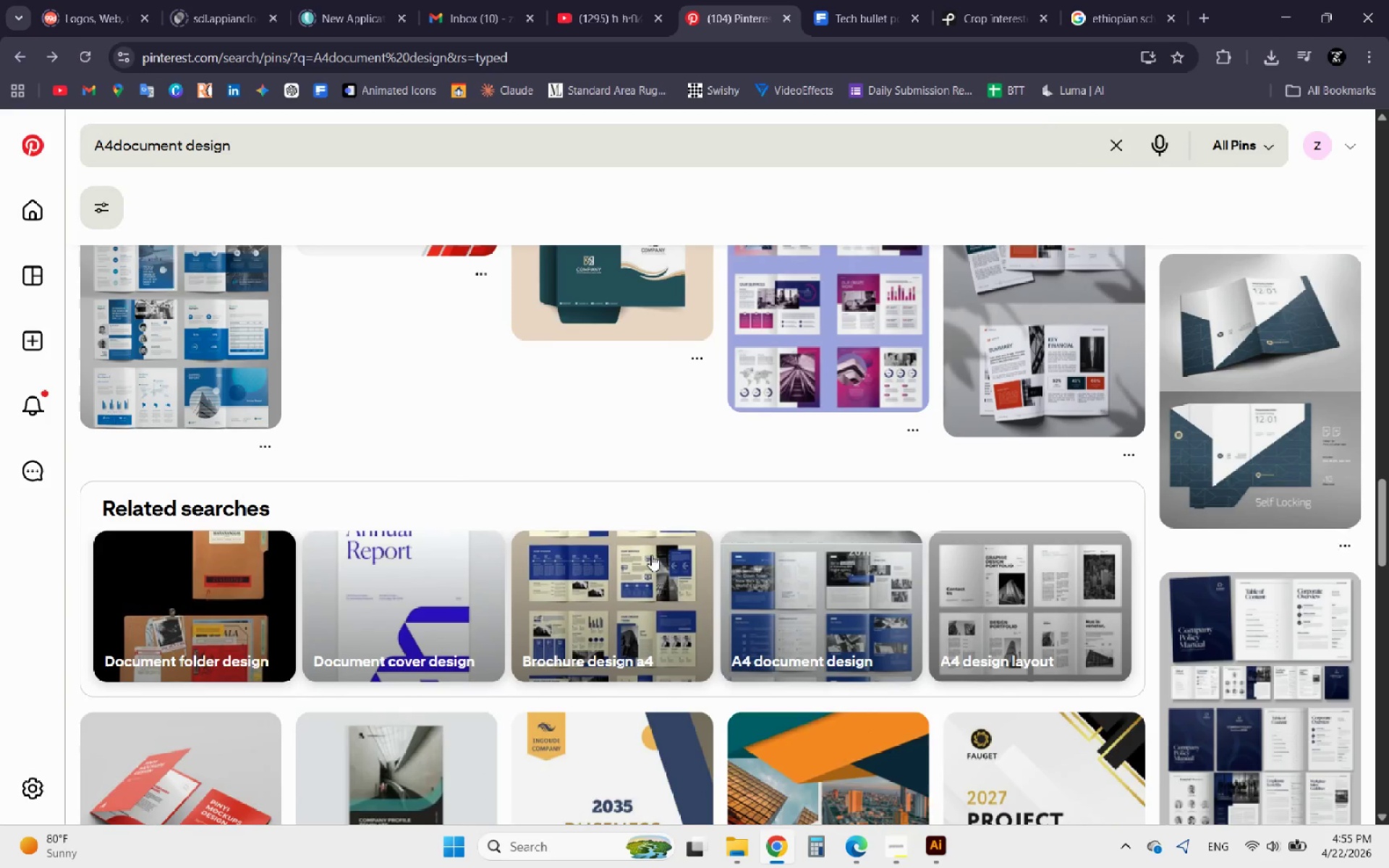 
scroll: coordinate [617, 534], scroll_direction: down, amount: 10.0
 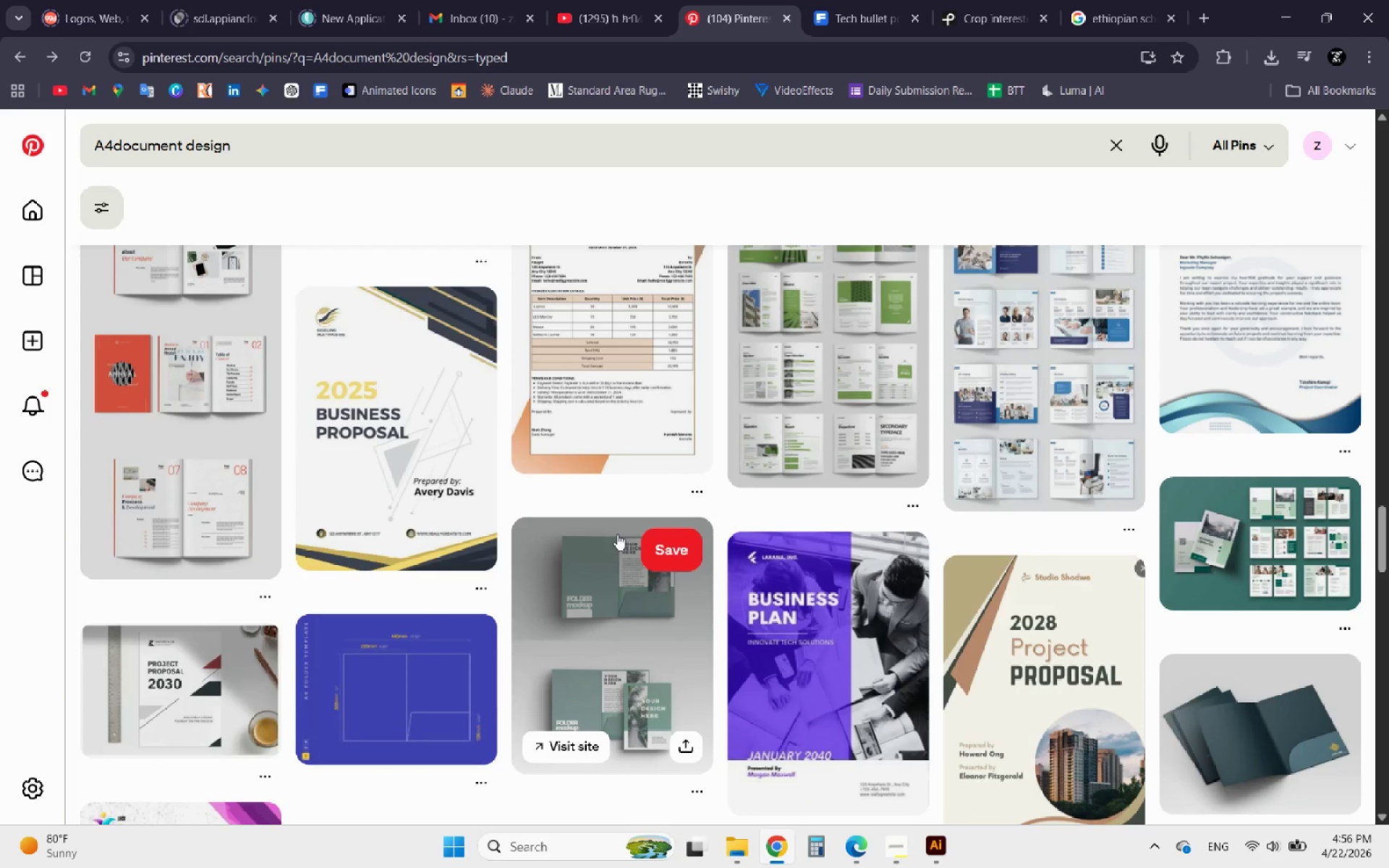 
scroll: coordinate [617, 534], scroll_direction: down, amount: 1.0
 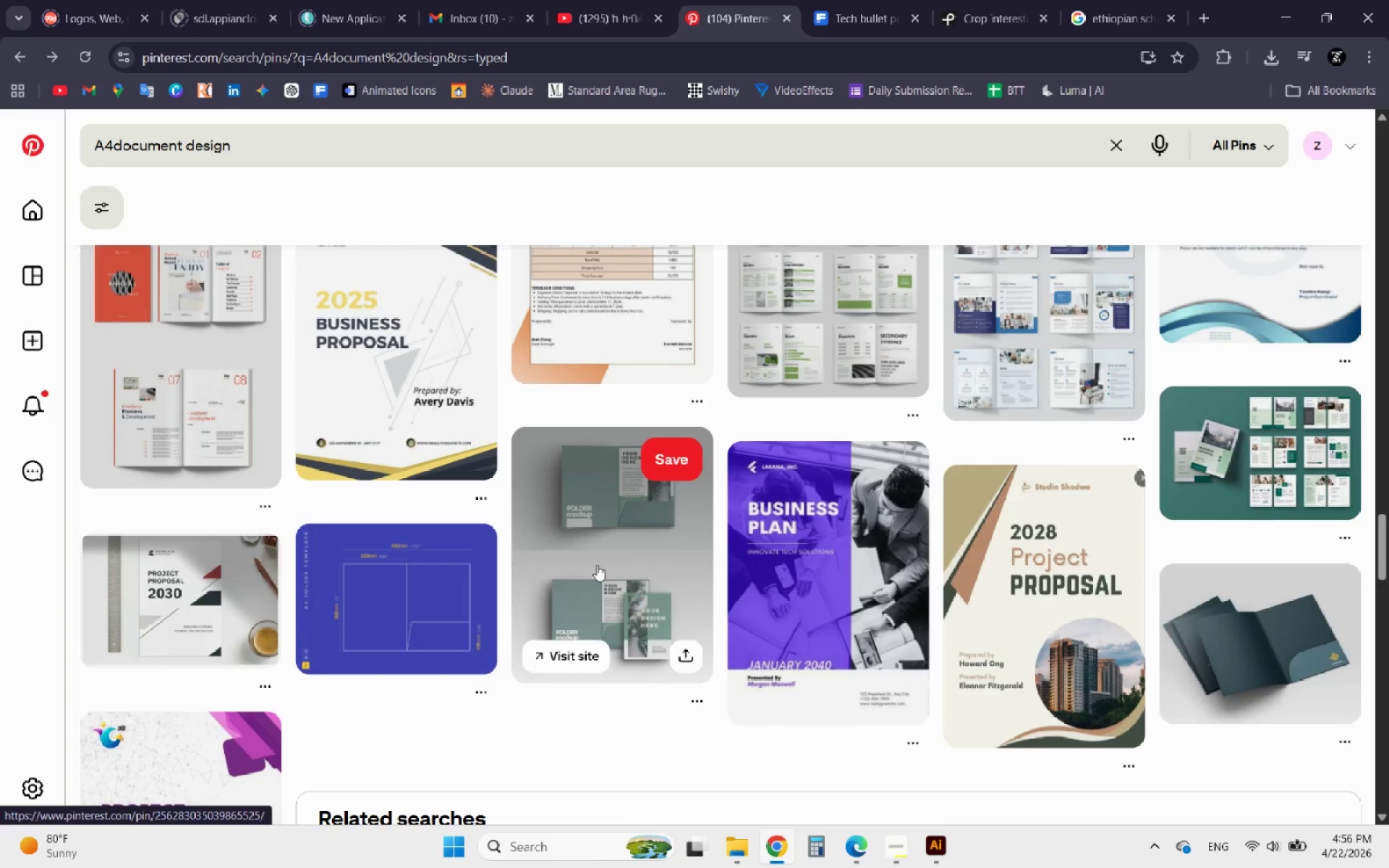 
scroll: coordinate [520, 610], scroll_direction: up, amount: 8.0
 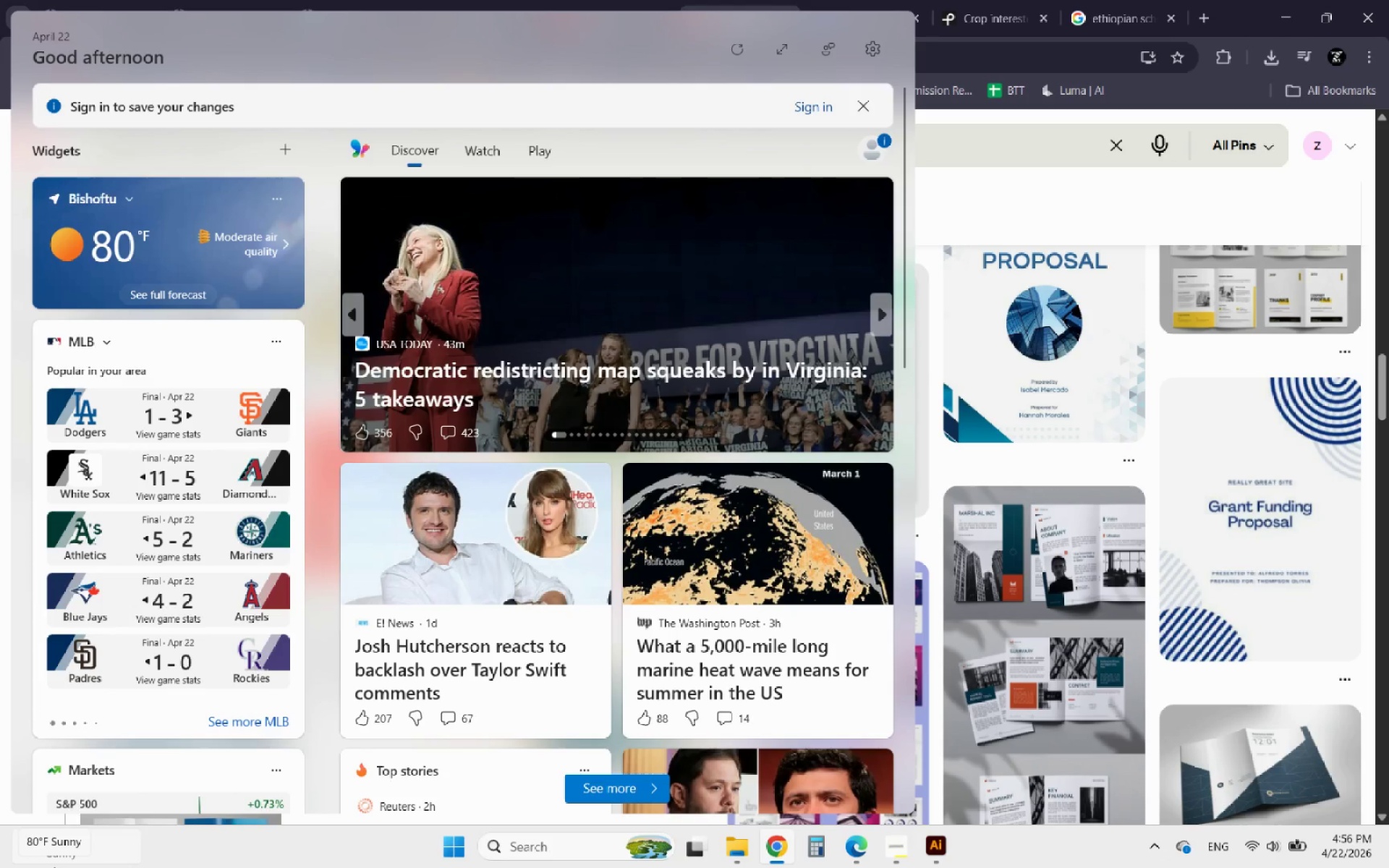 
mouse_move([987, 559])
 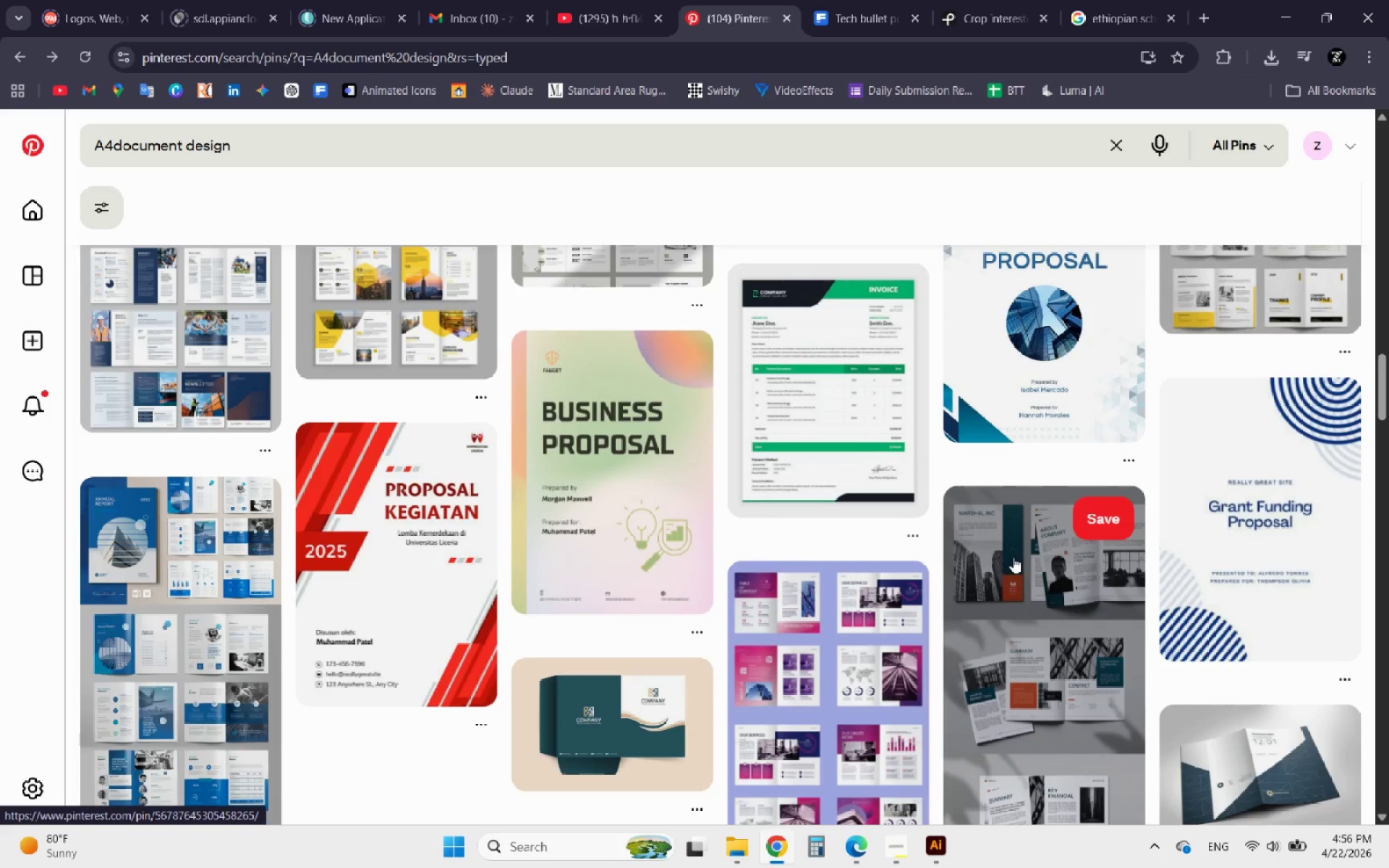 
scroll: coordinate [913, 578], scroll_direction: up, amount: 8.0
 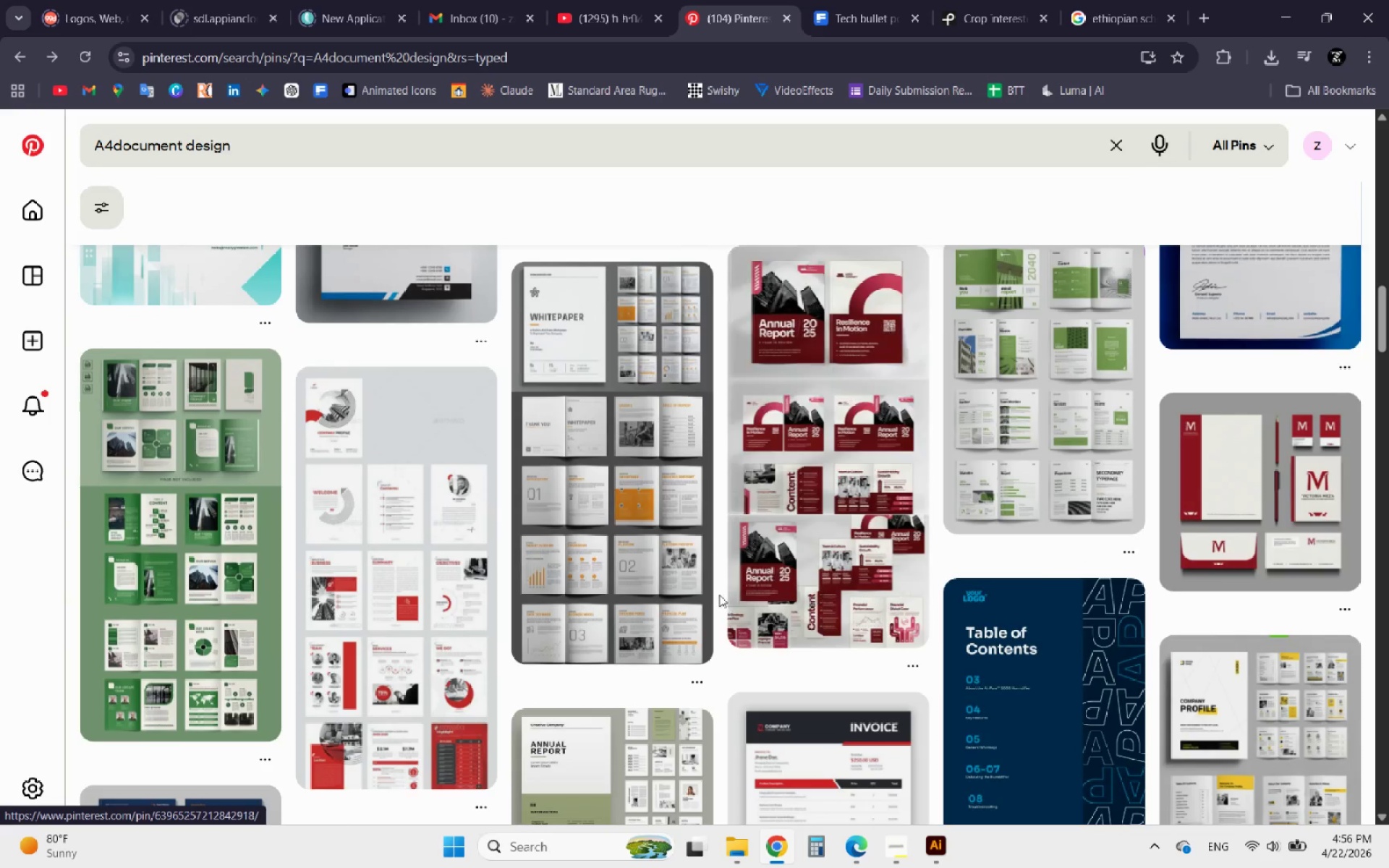 
left_click([658, 577])
 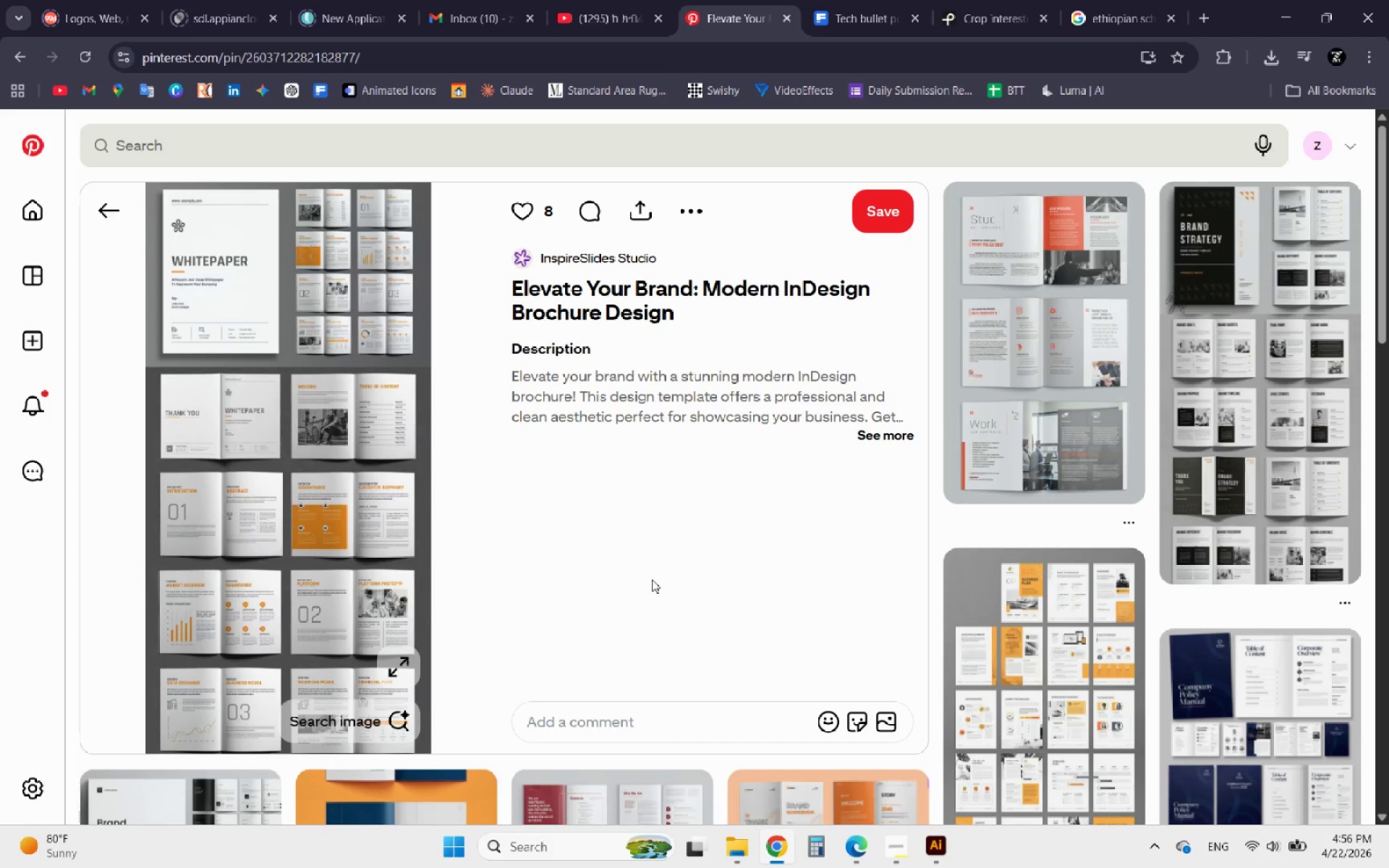 
wait(5.77)
 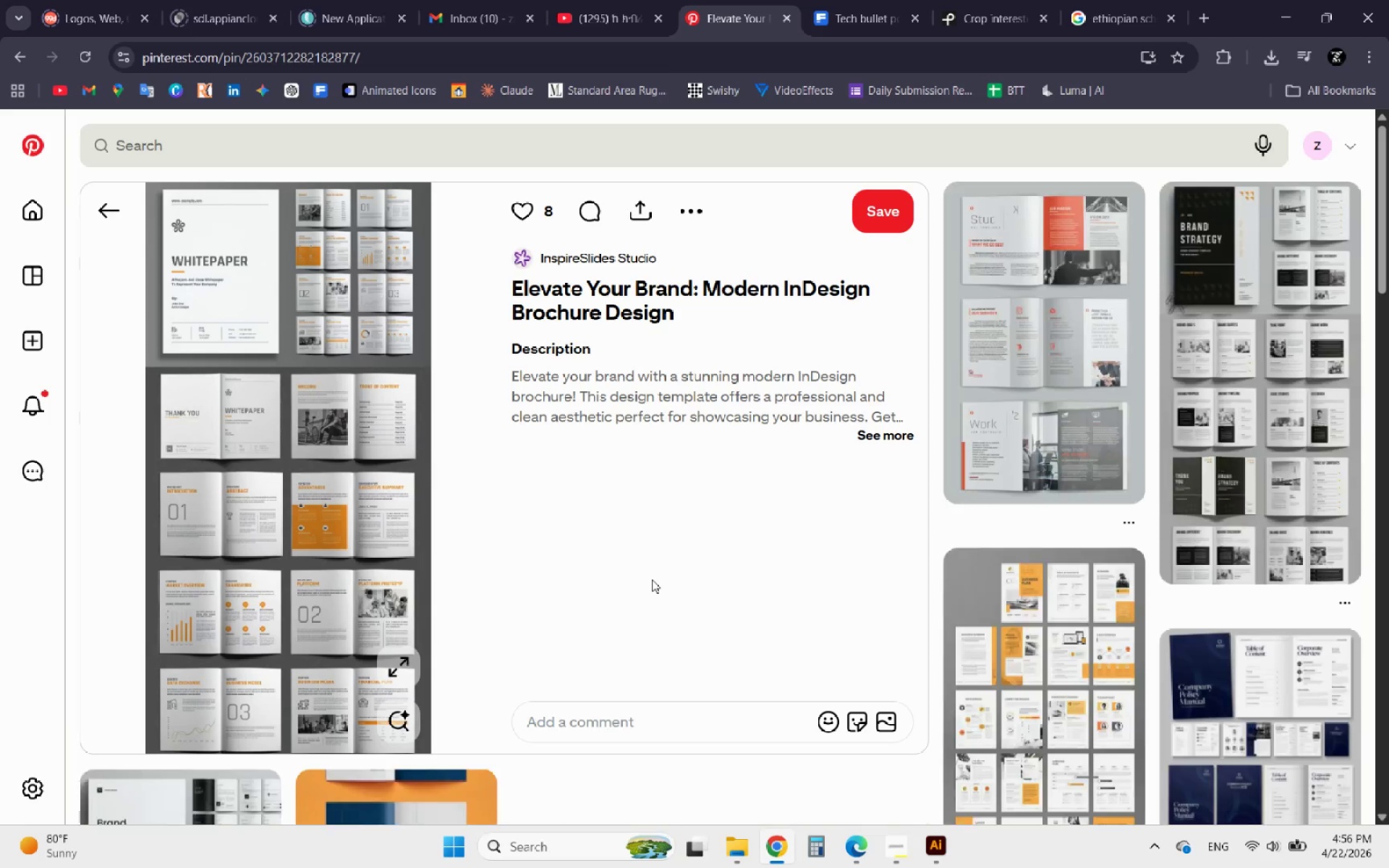 
left_click([932, 838])
 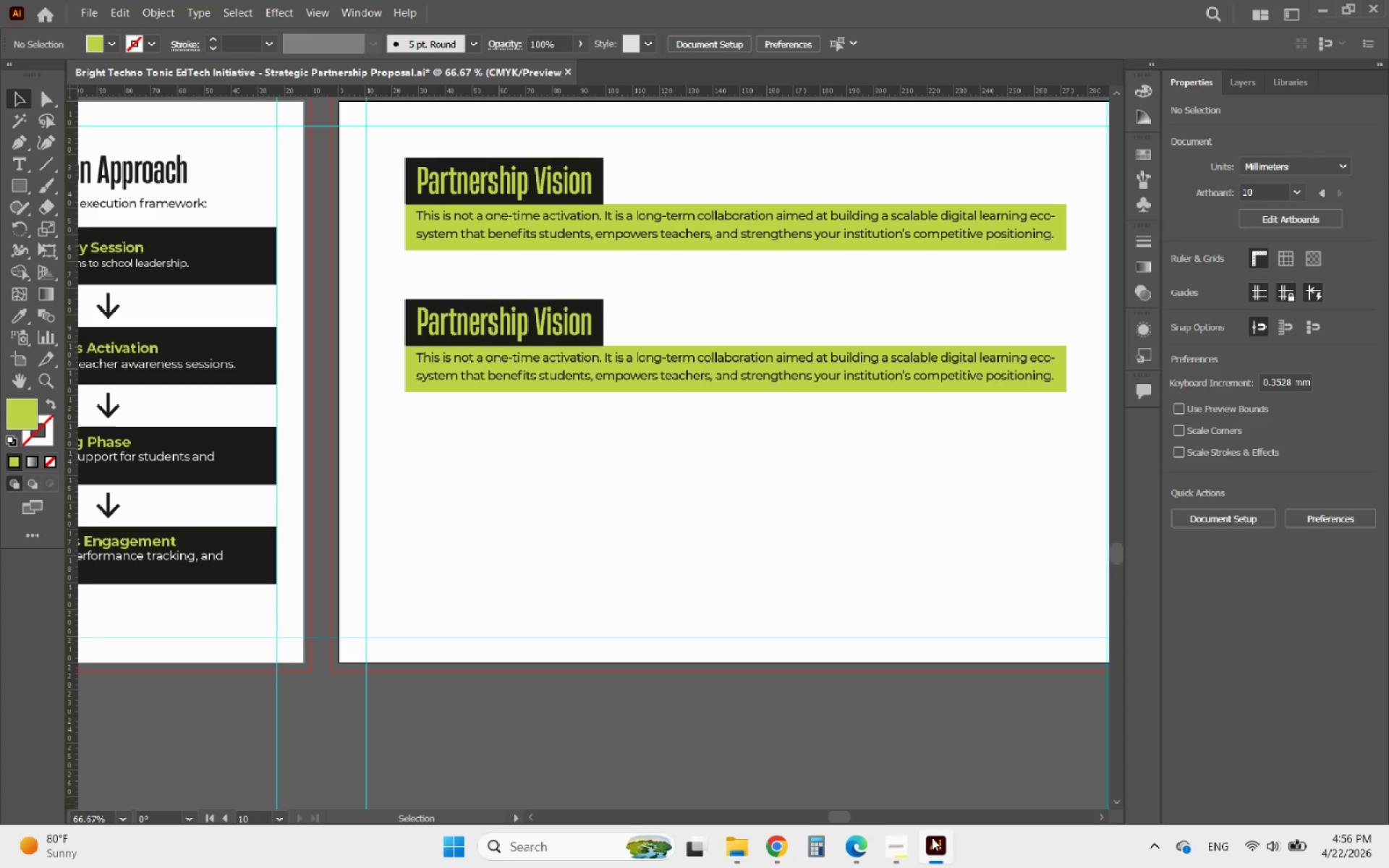 
hold_key(key=AltLeft, duration=0.52)
scroll: coordinate [916, 807], scroll_direction: down, amount: 2.0
 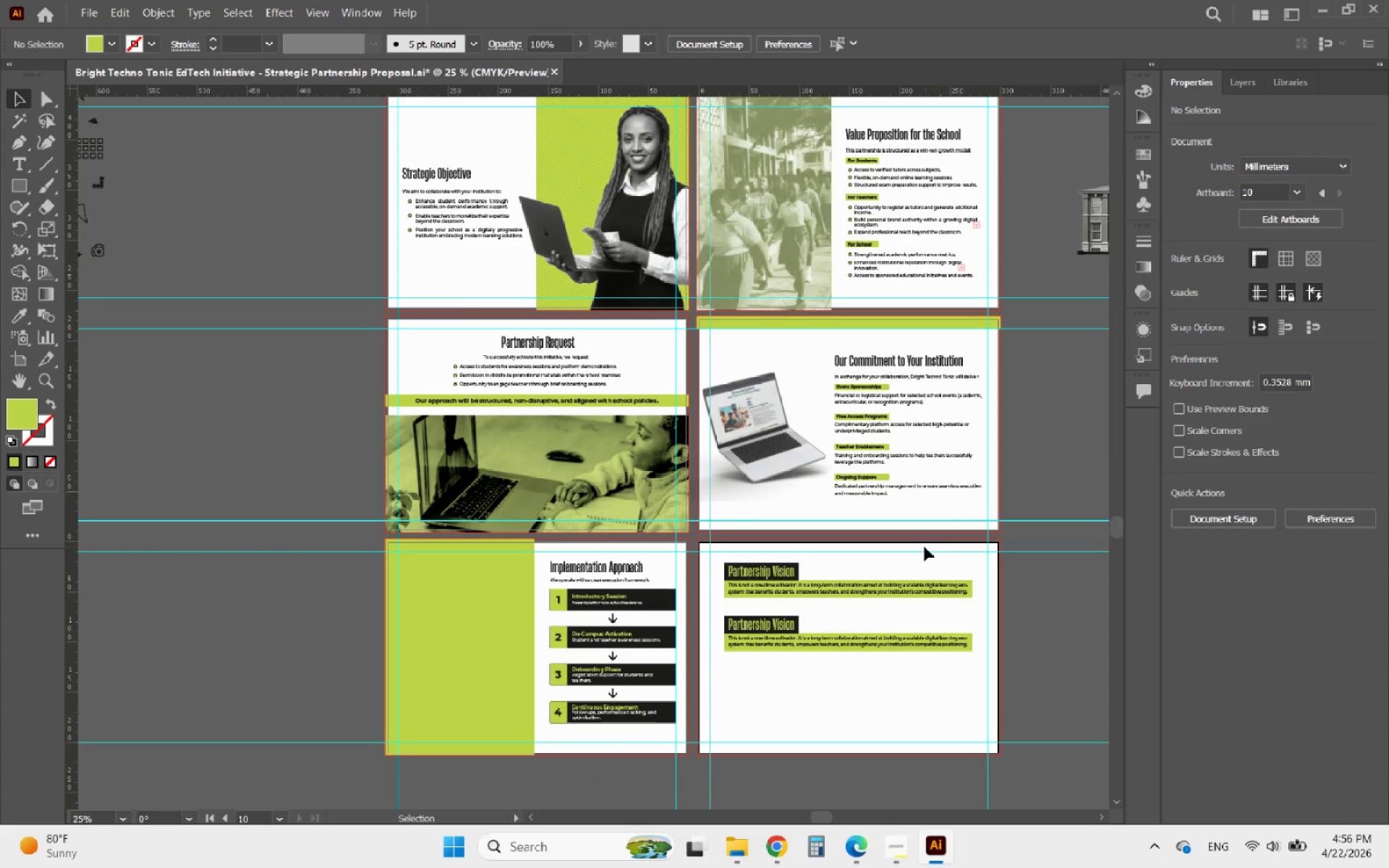 
scroll: coordinate [765, 557], scroll_direction: up, amount: 3.0
 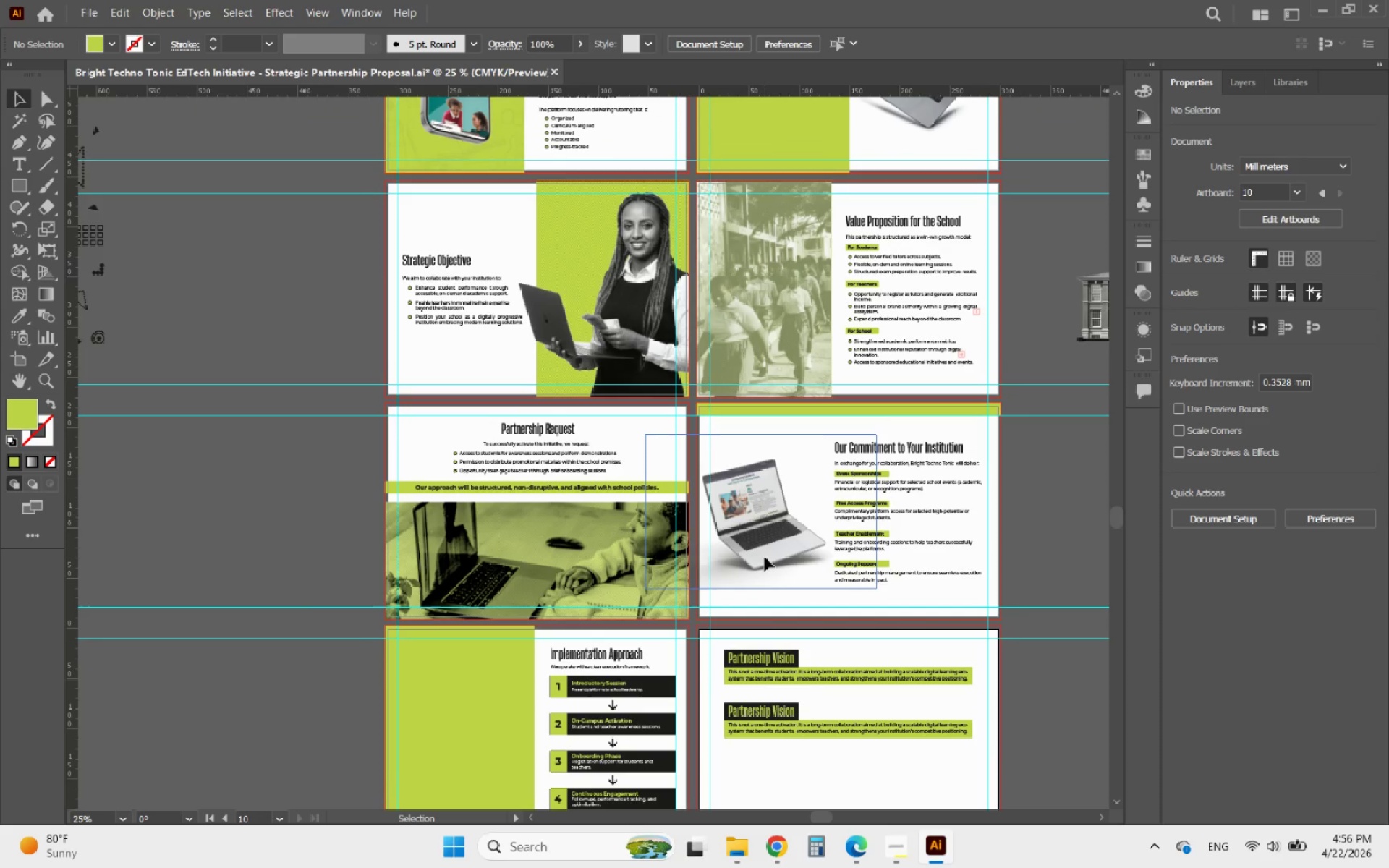 
hold_key(key=AltLeft, duration=0.8)
scroll: coordinate [739, 592], scroll_direction: down, amount: 2.0
 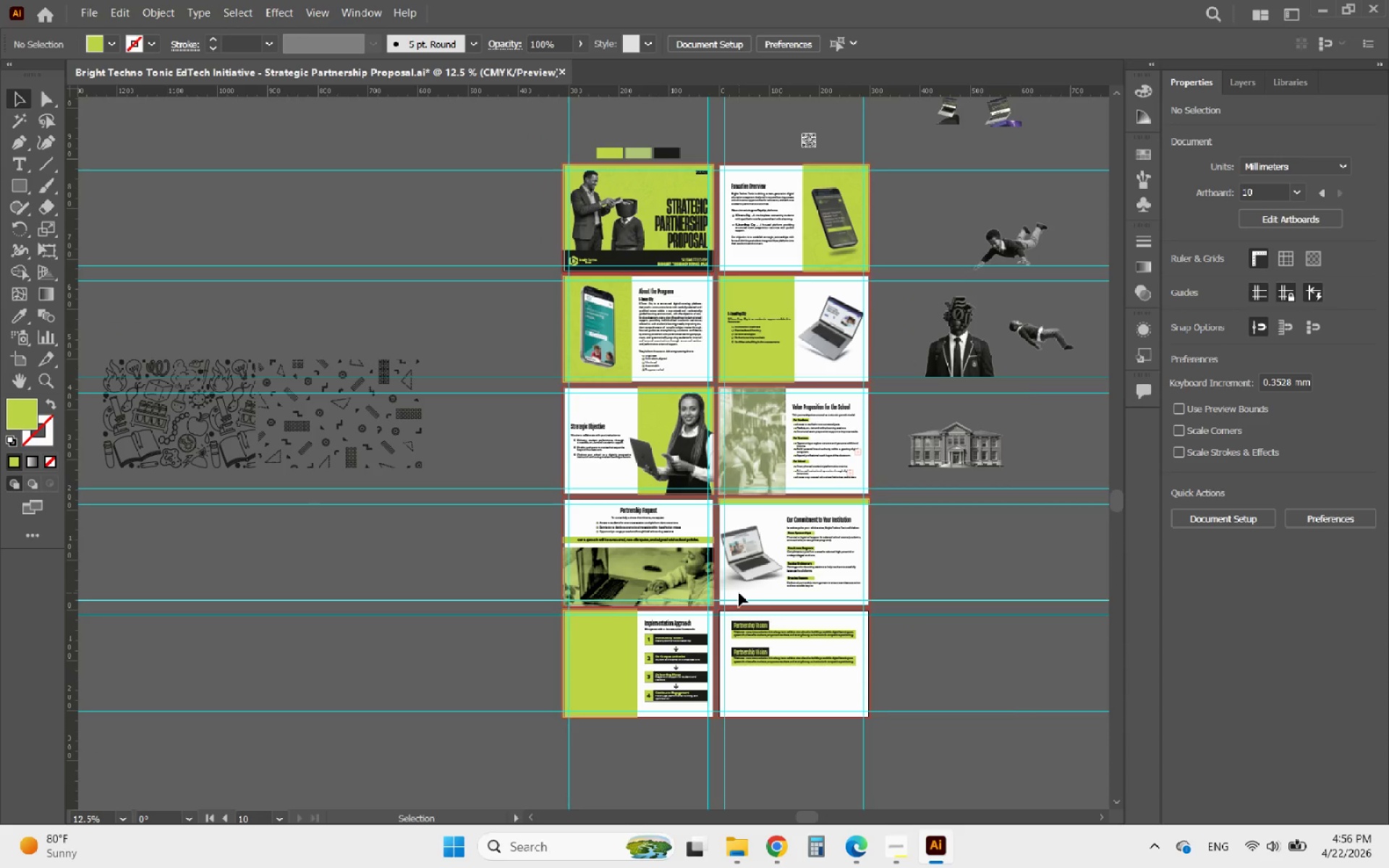 
hold_key(key=AltLeft, duration=0.44)
 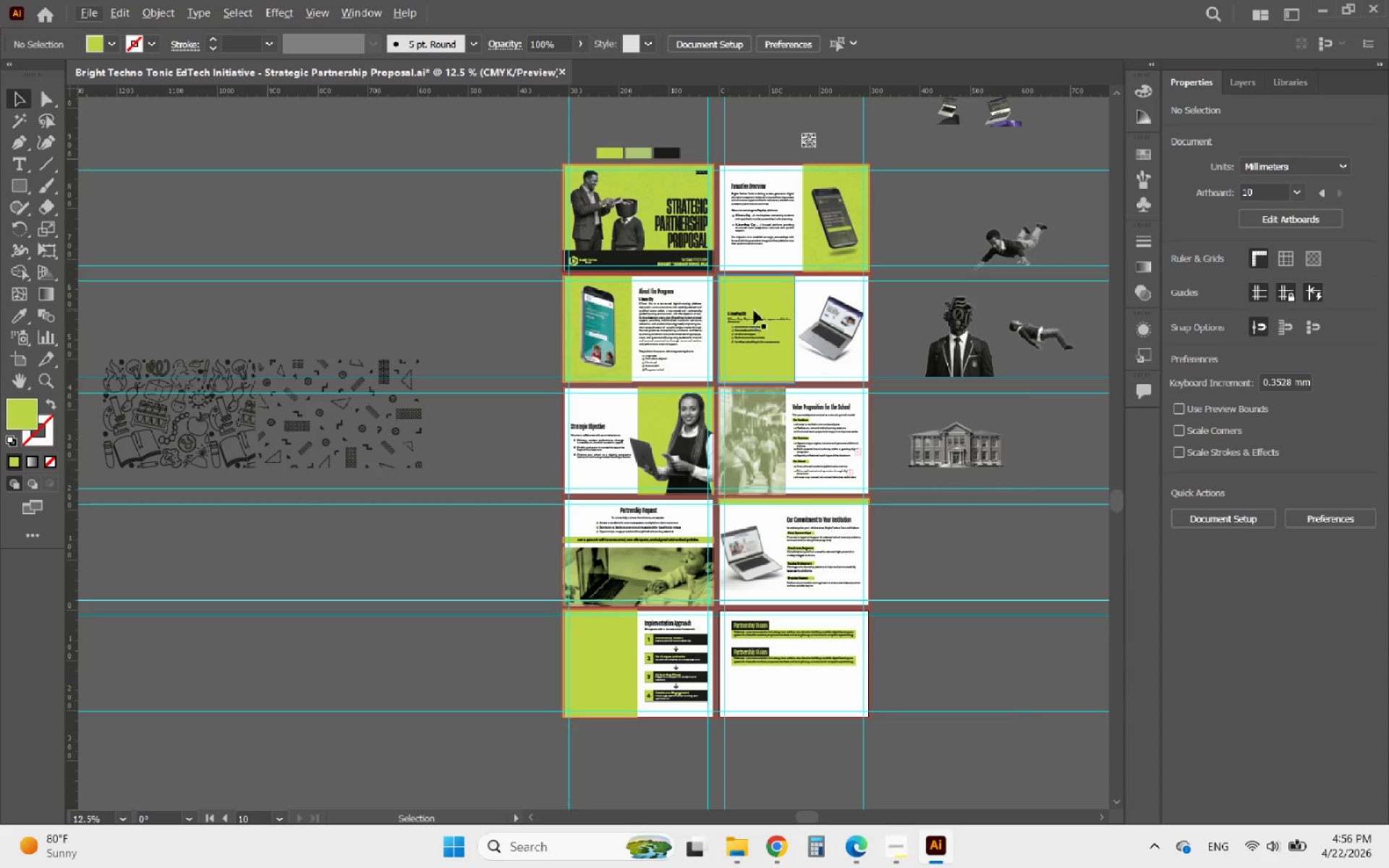 
key(Alt+AltLeft)
 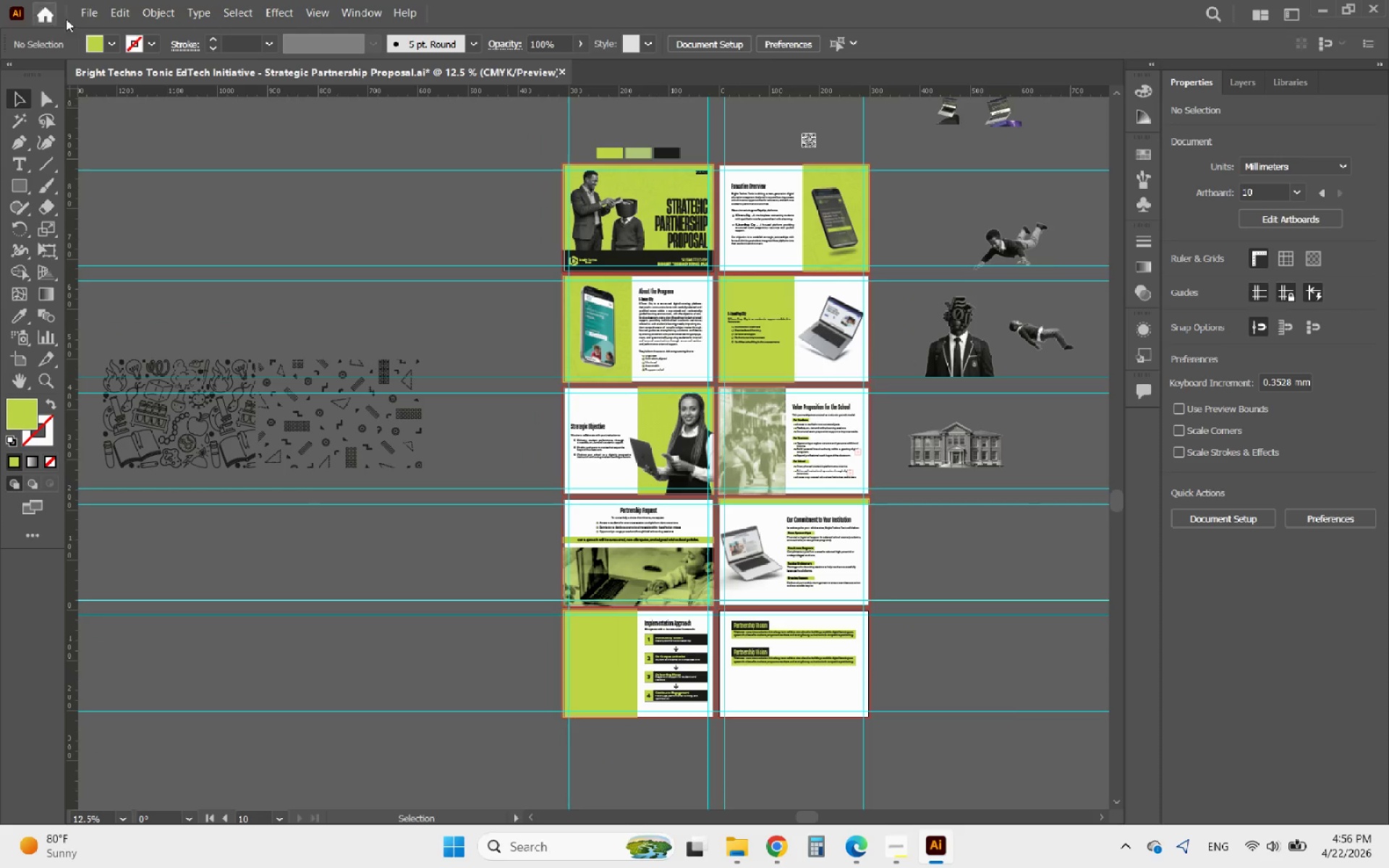 
left_click([314, 12])
 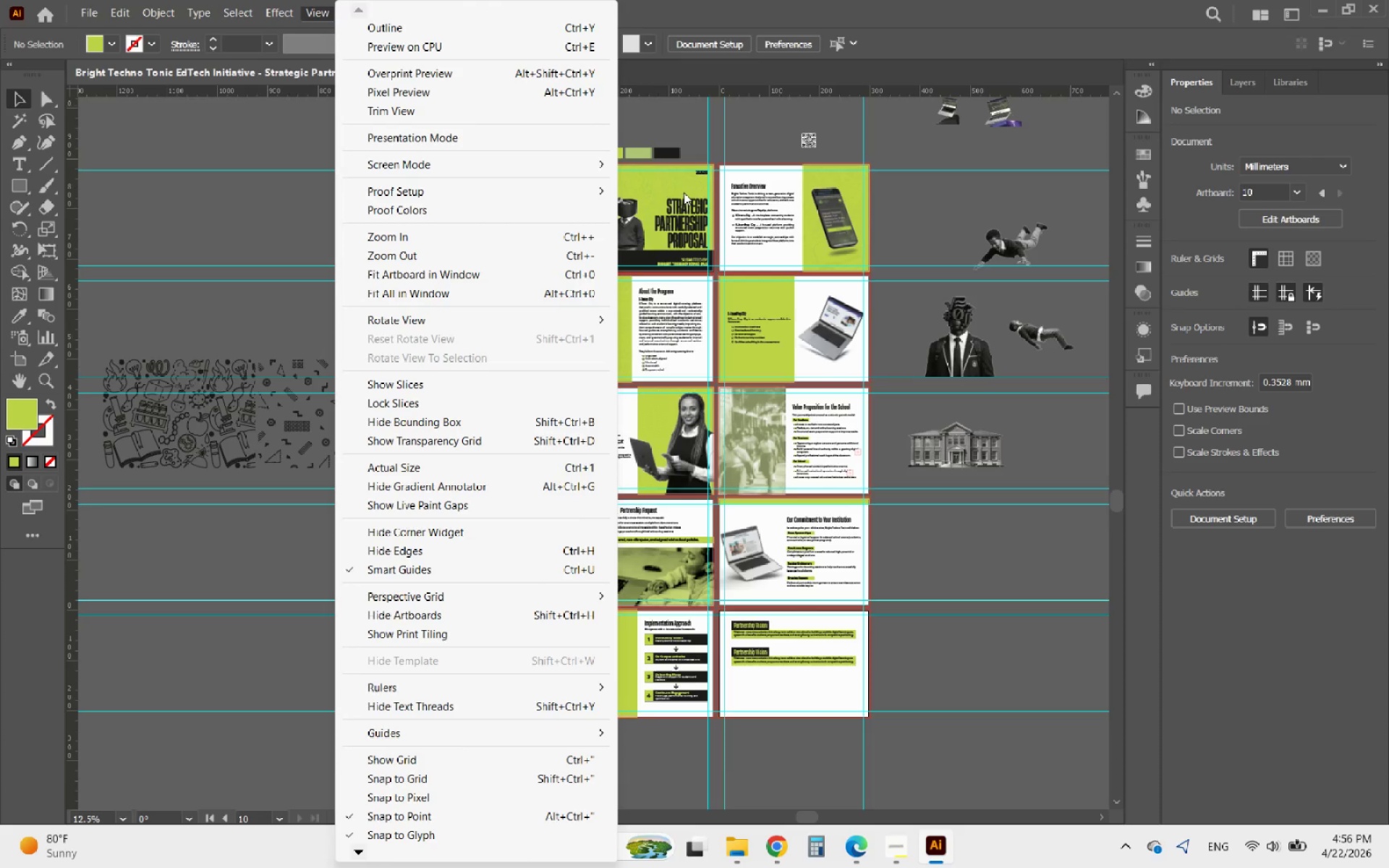 
left_click([668, 190])
 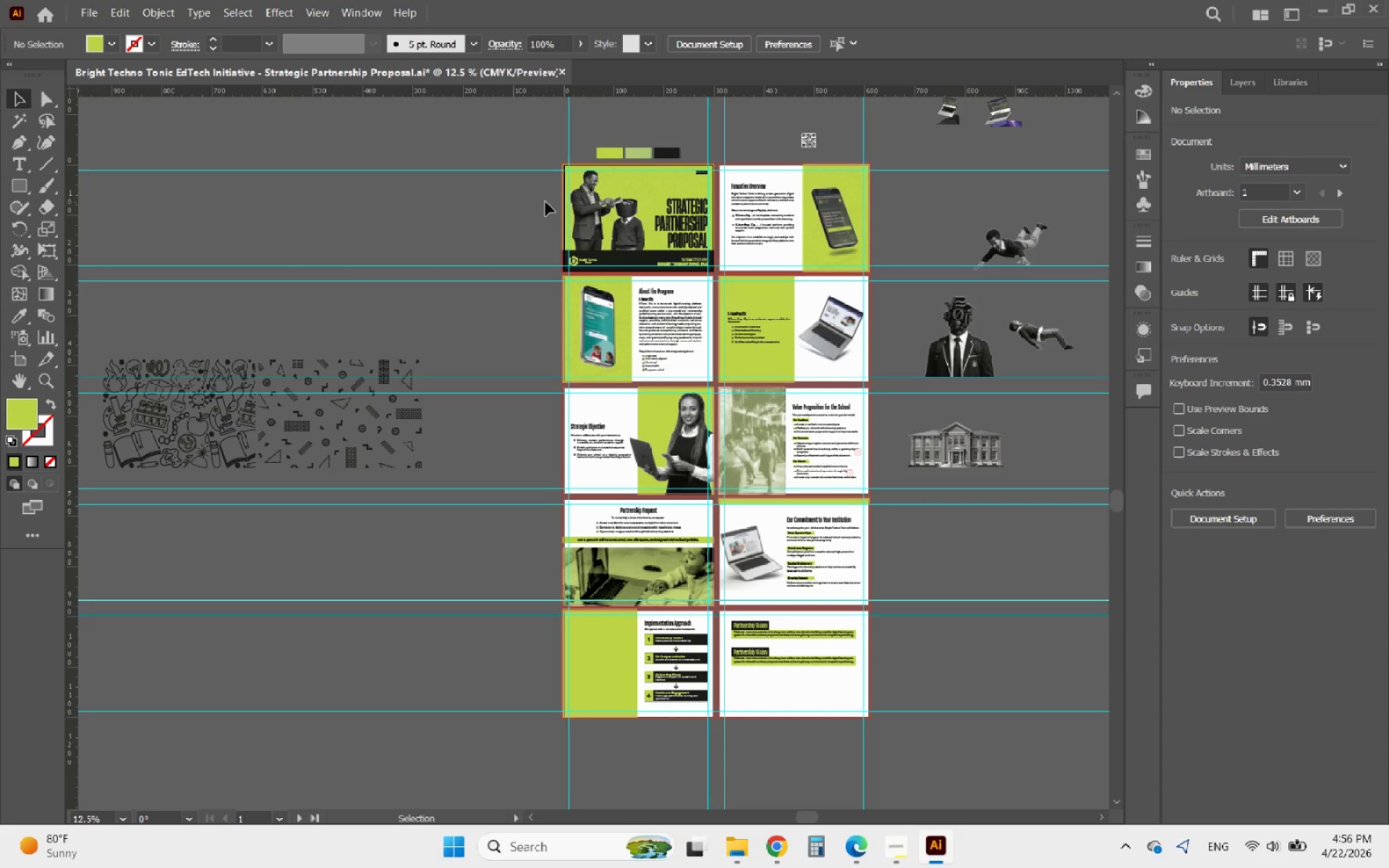 
left_click([532, 198])
 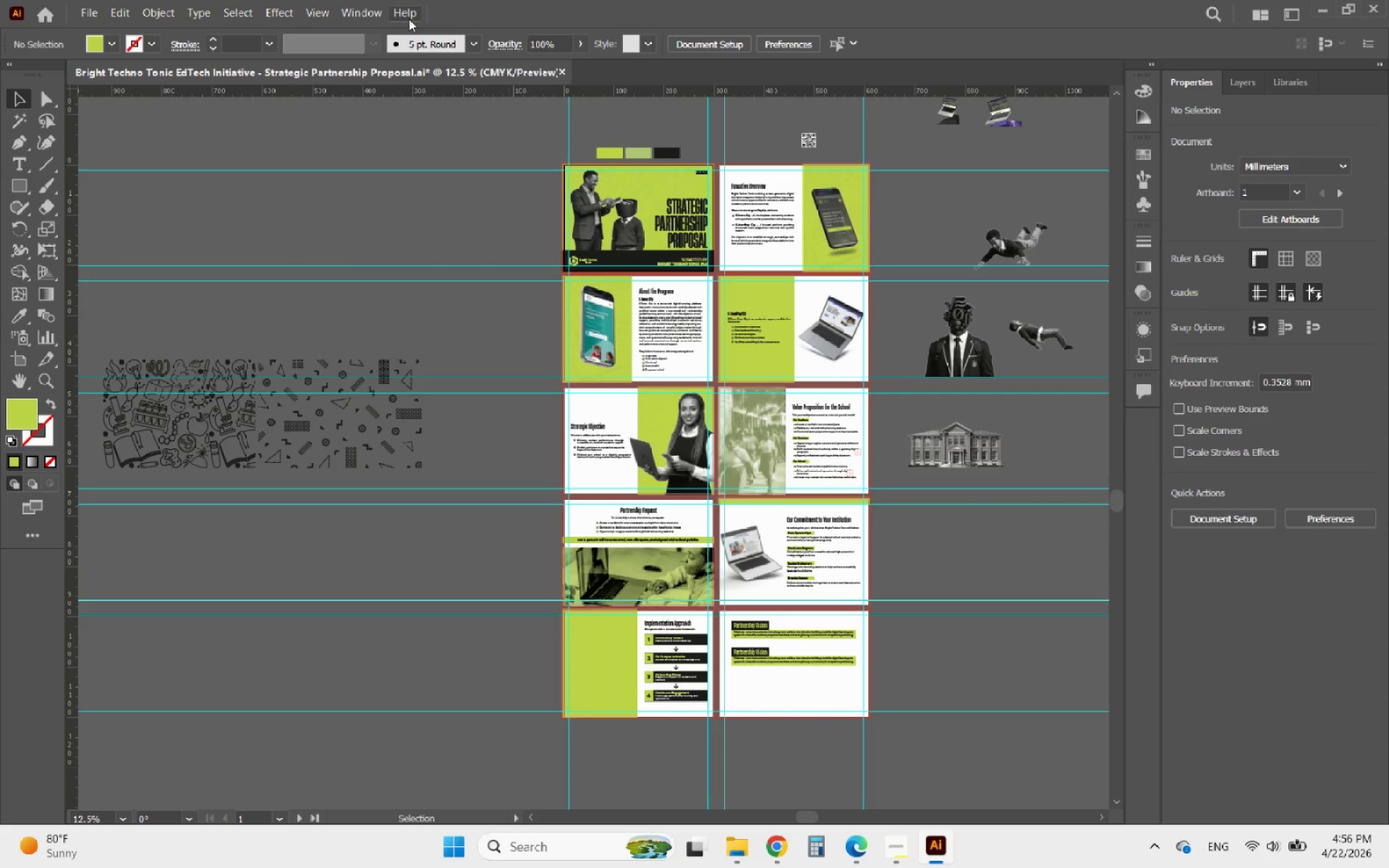 
left_click([344, 9])
 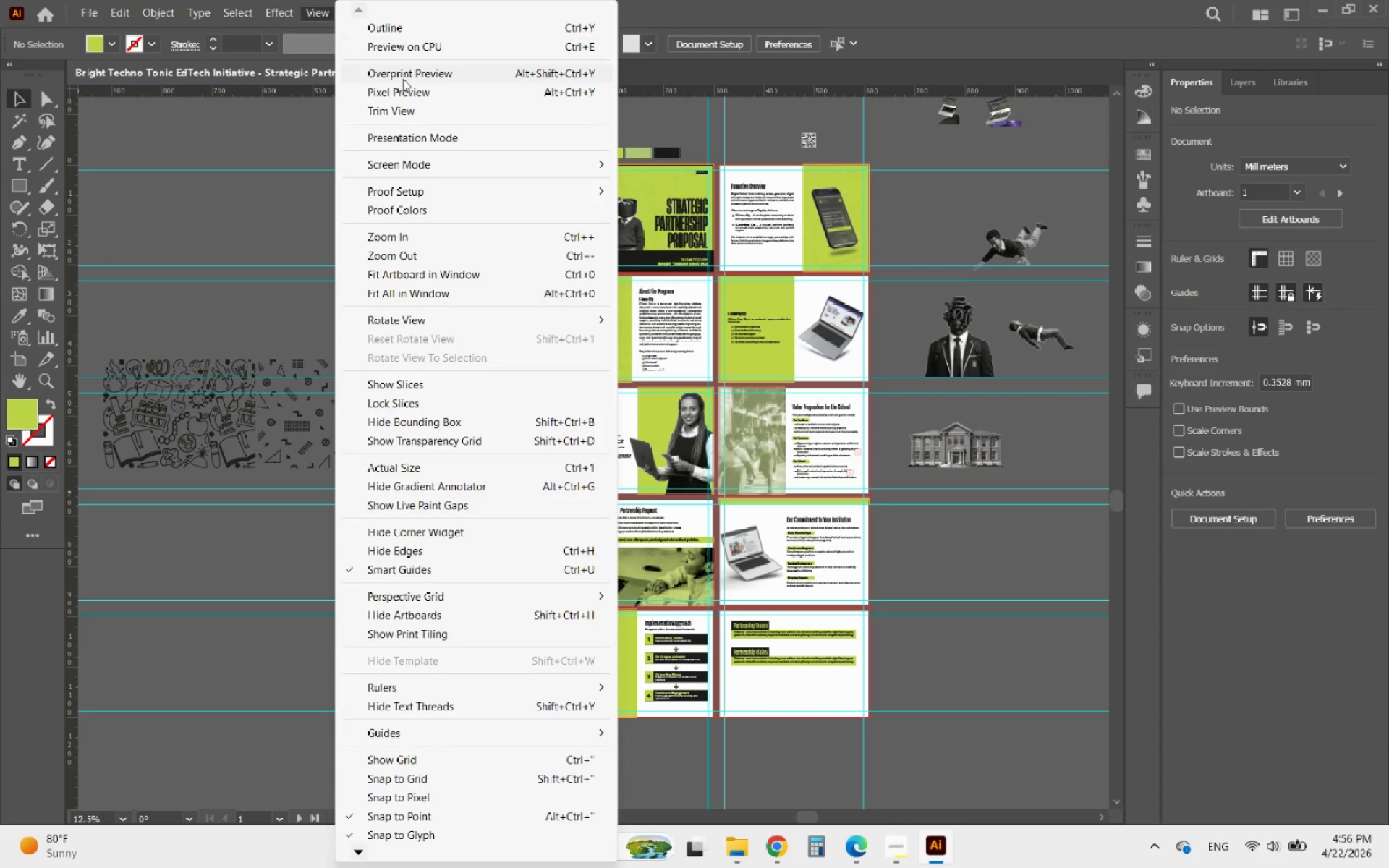 
left_click([416, 135])
 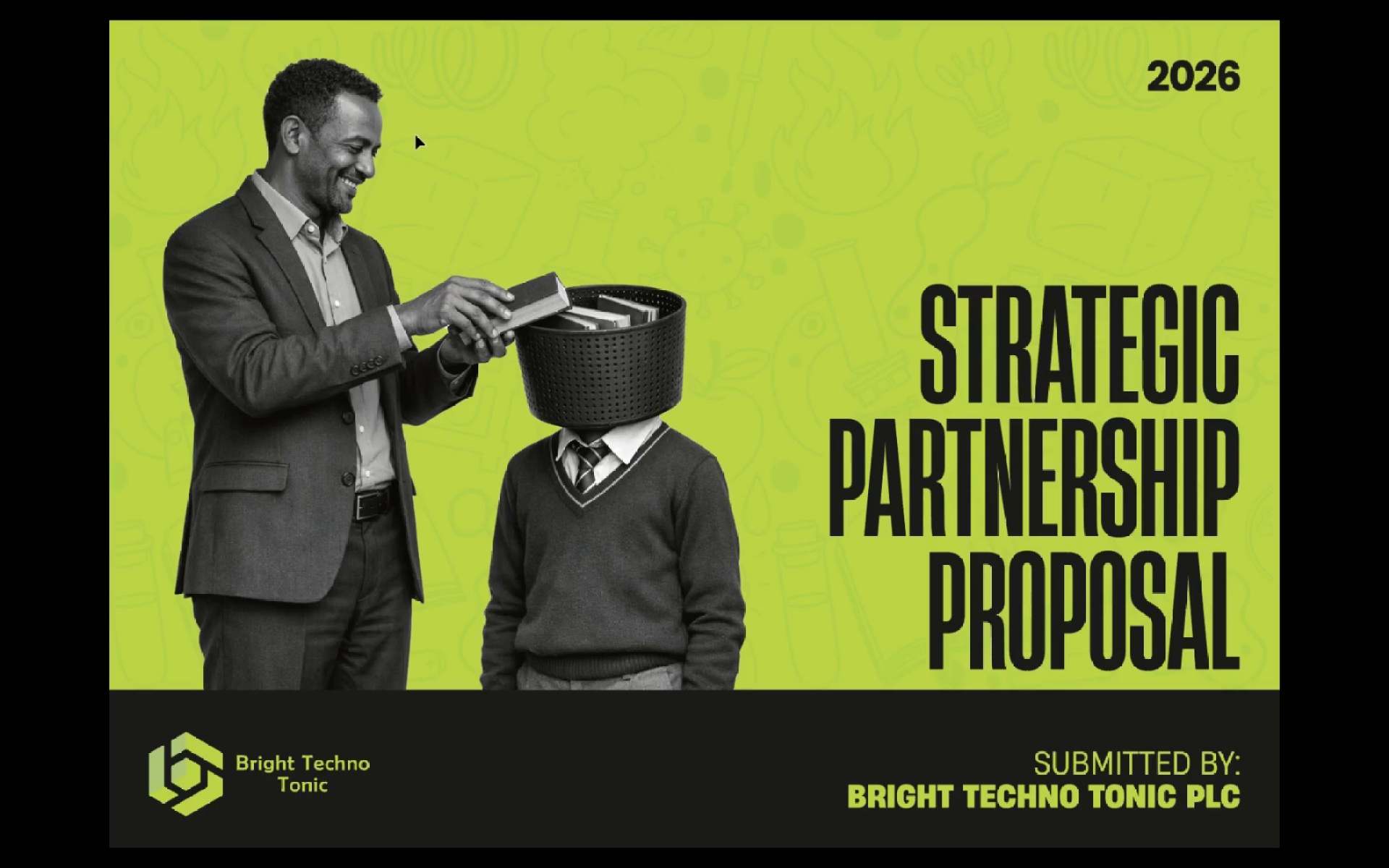 
key(ArrowRight)
 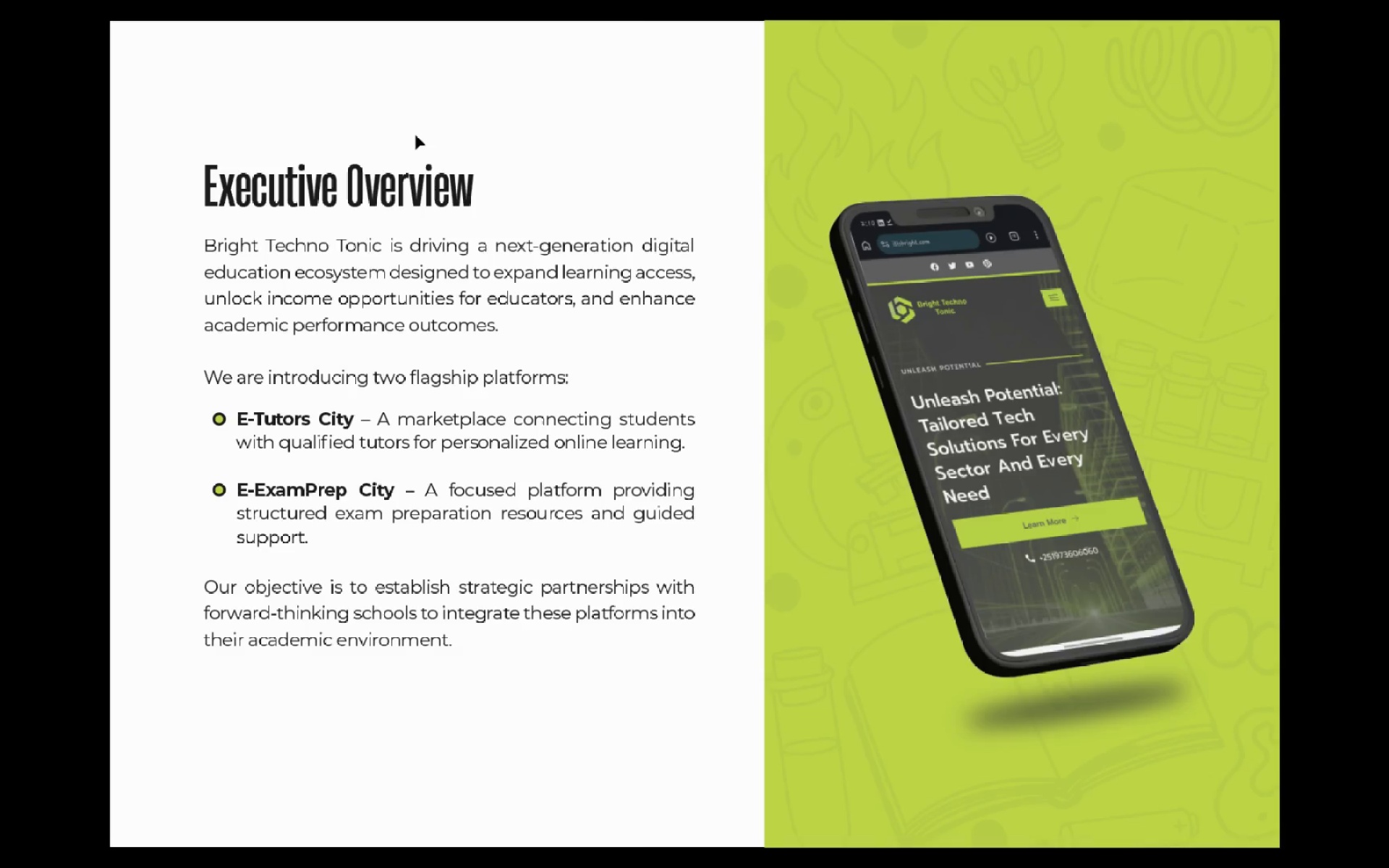 
key(ArrowRight)
 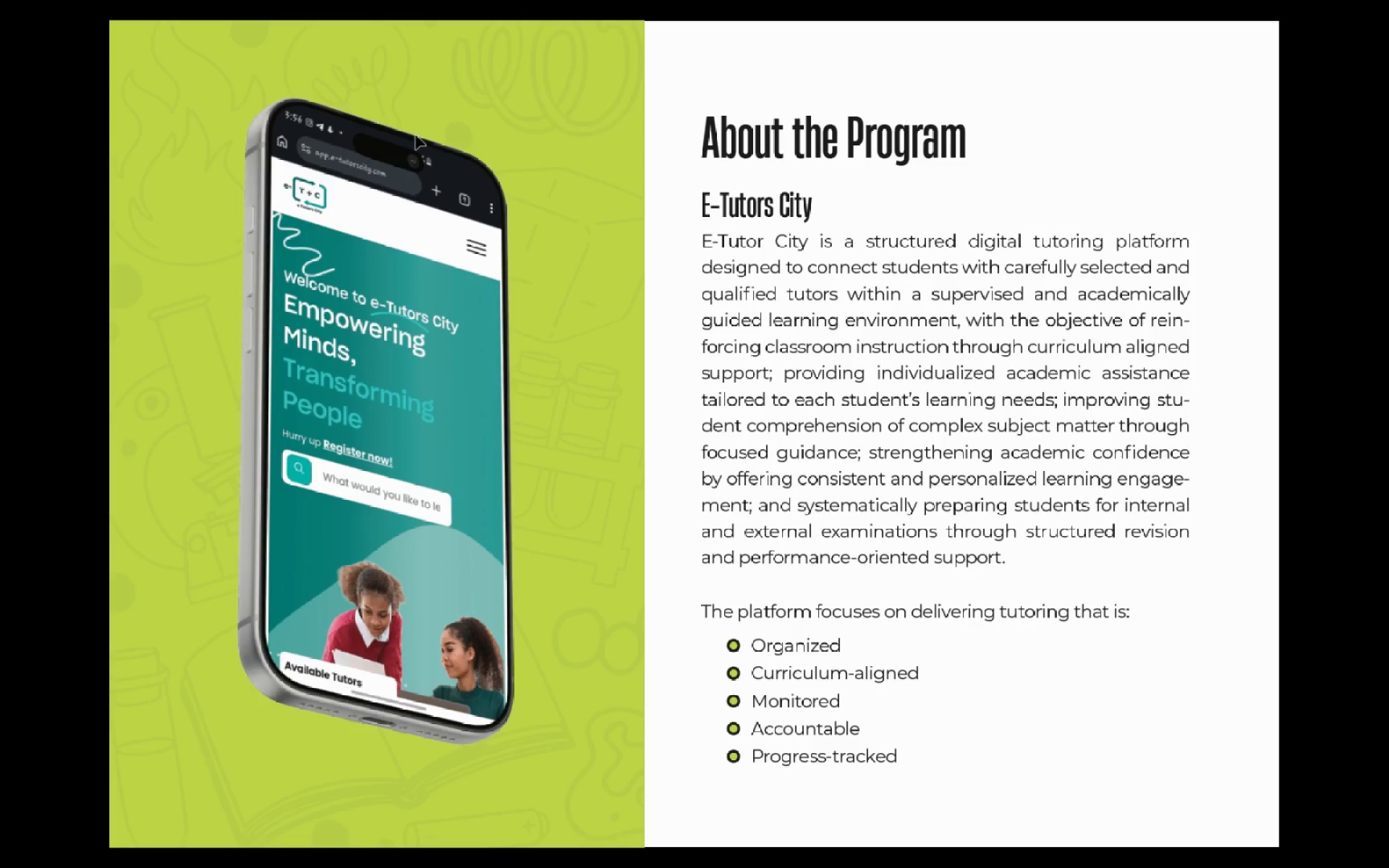 
key(ArrowRight)
 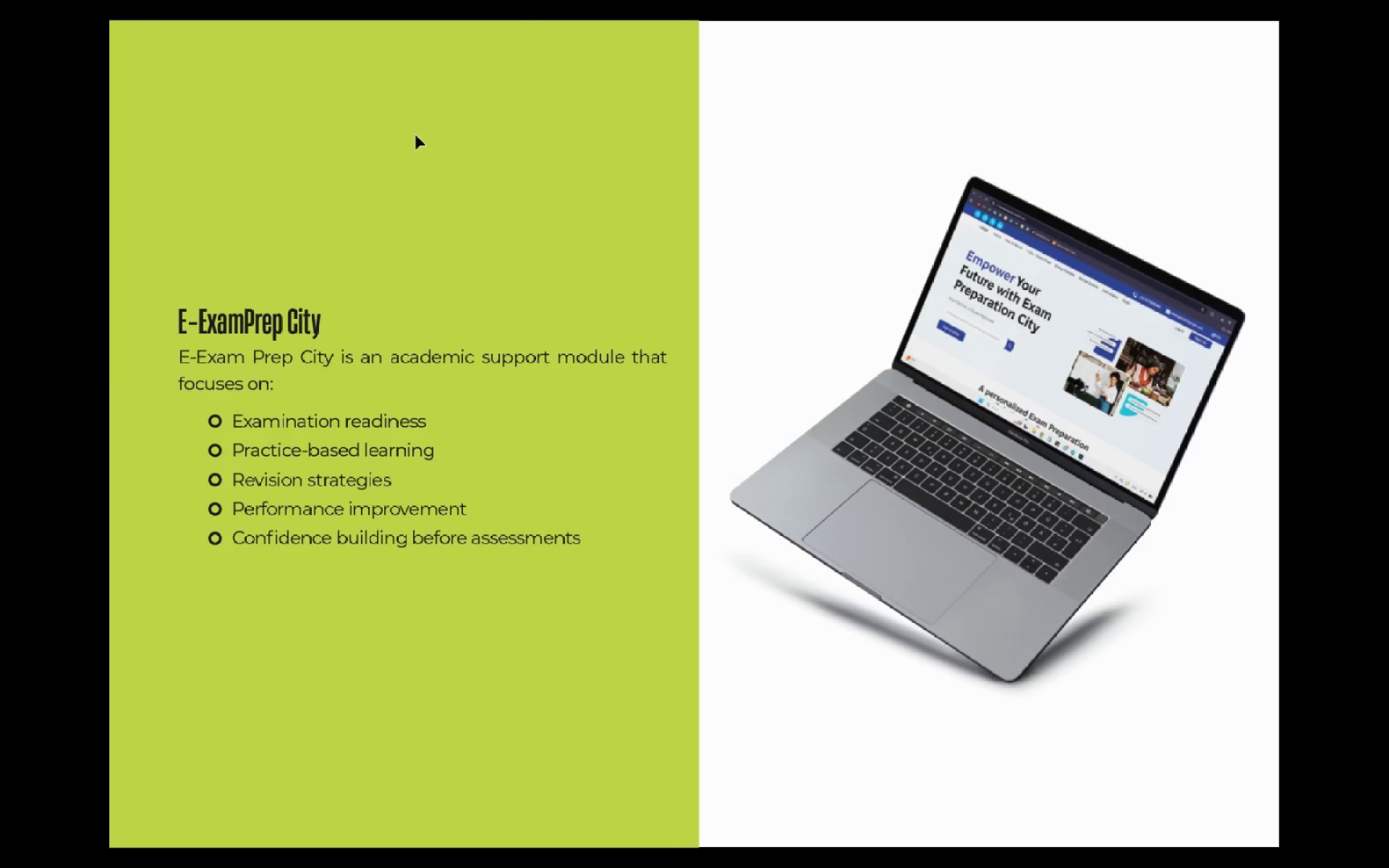 
key(ArrowRight)
 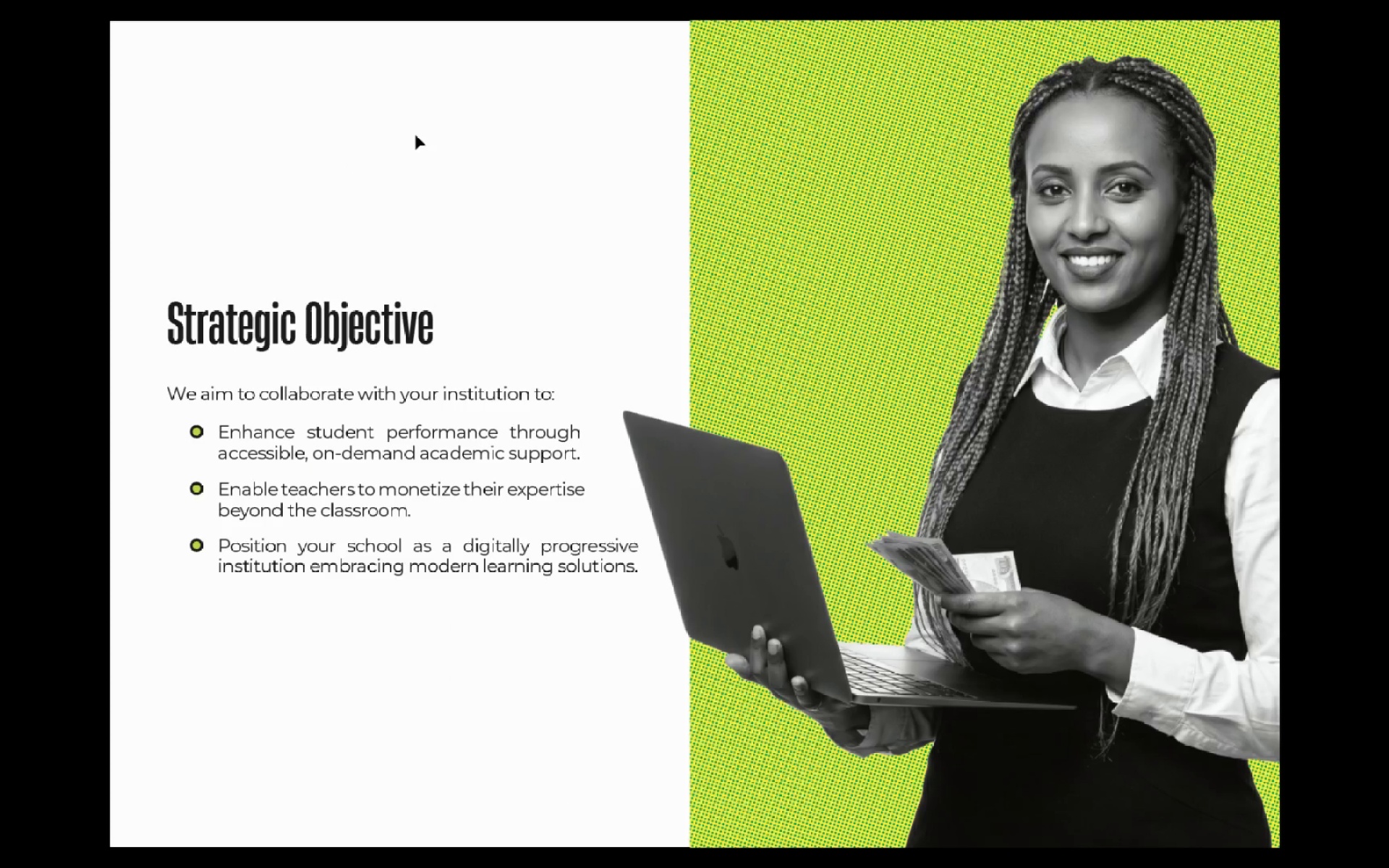 
key(ArrowLeft)
 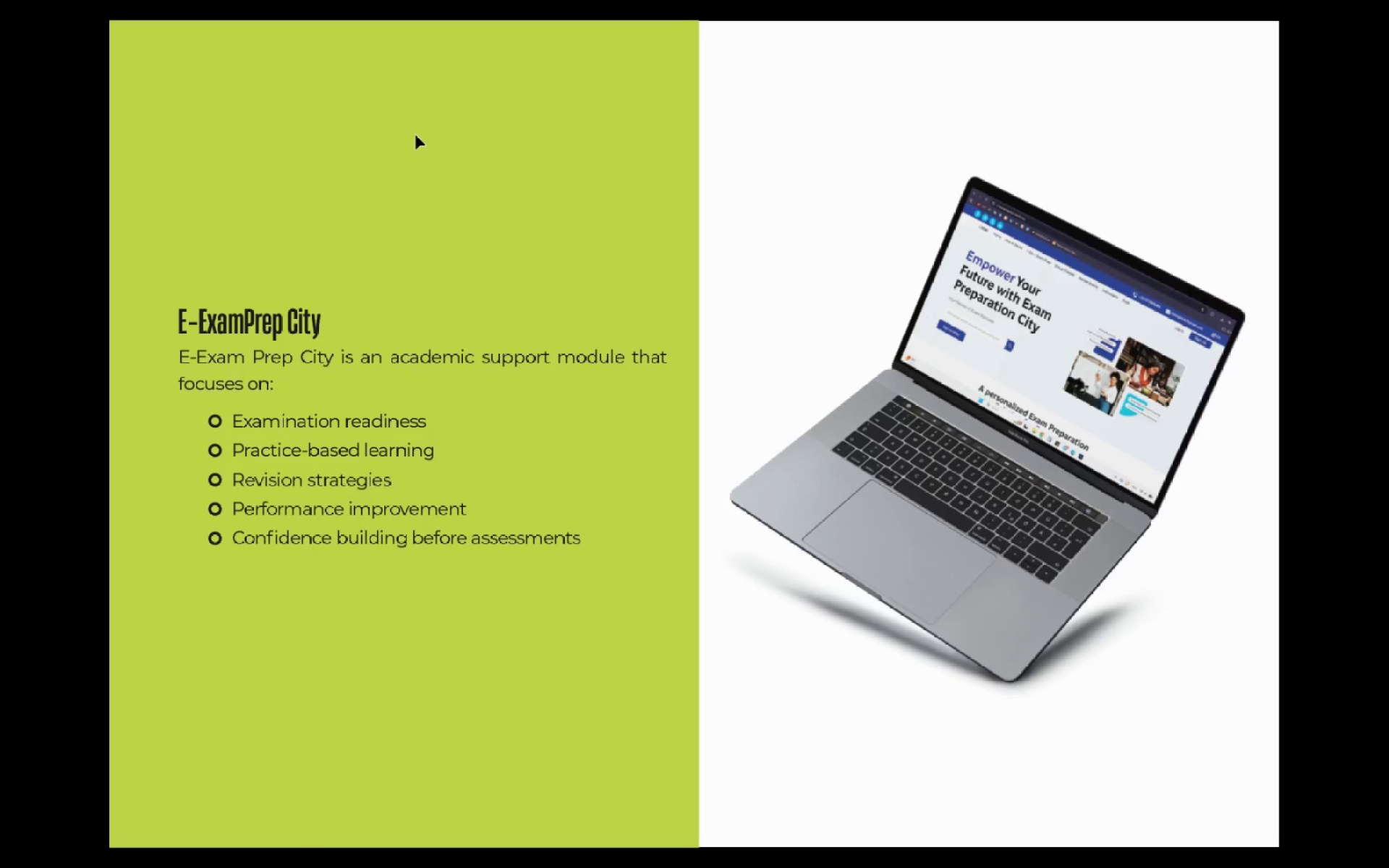 
wait(5.64)
 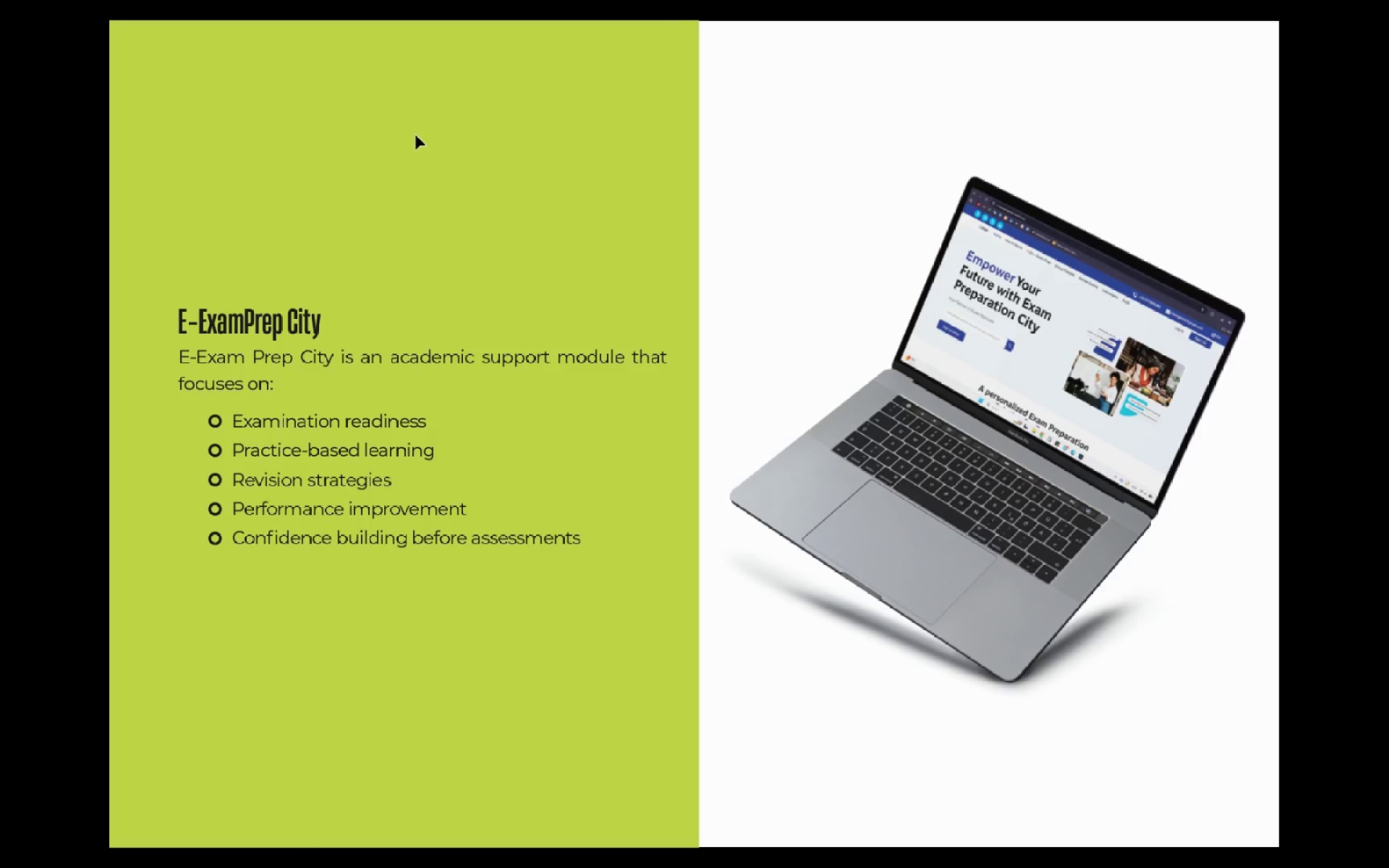 
key(ArrowLeft)
 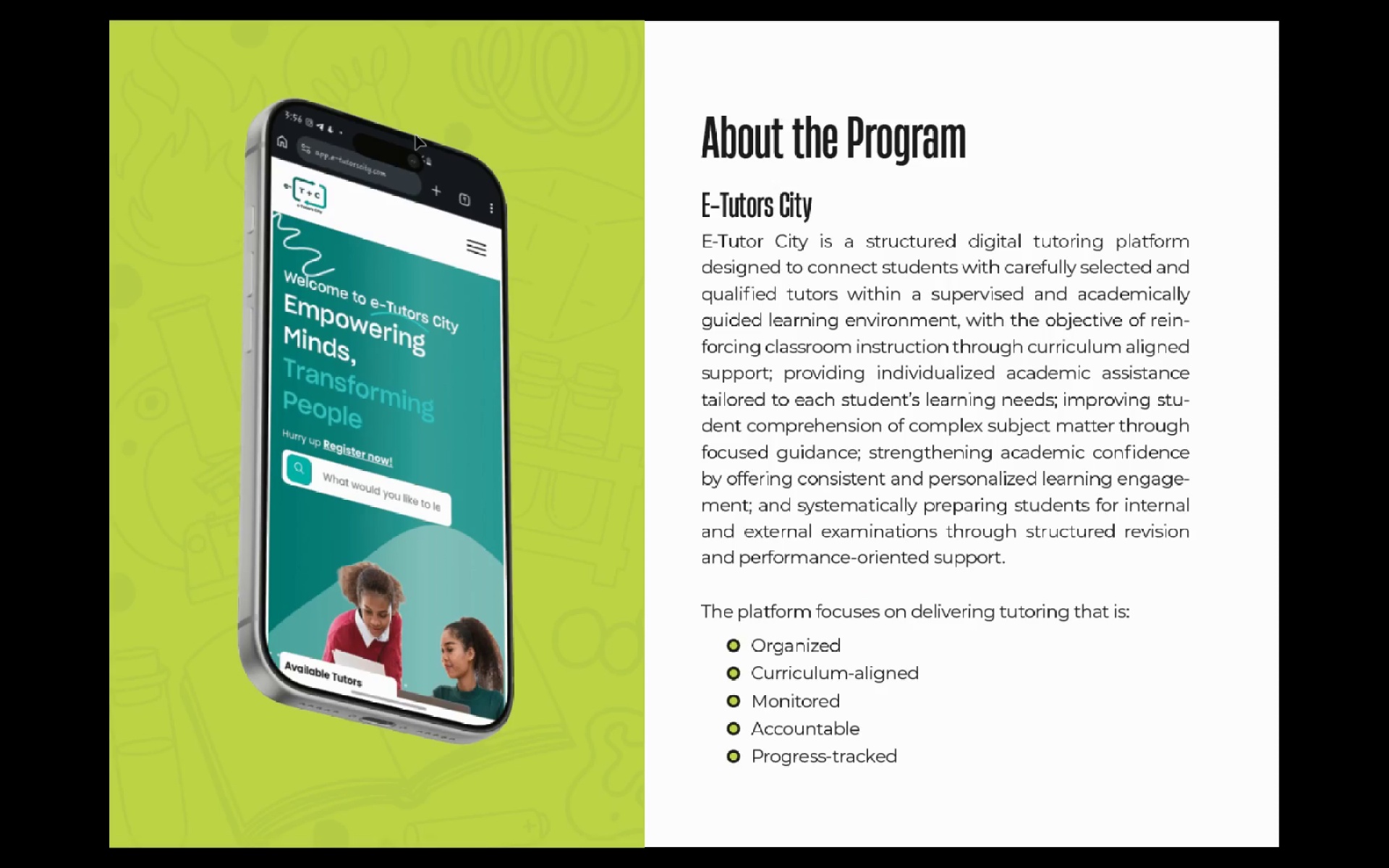 
key(ArrowRight)
 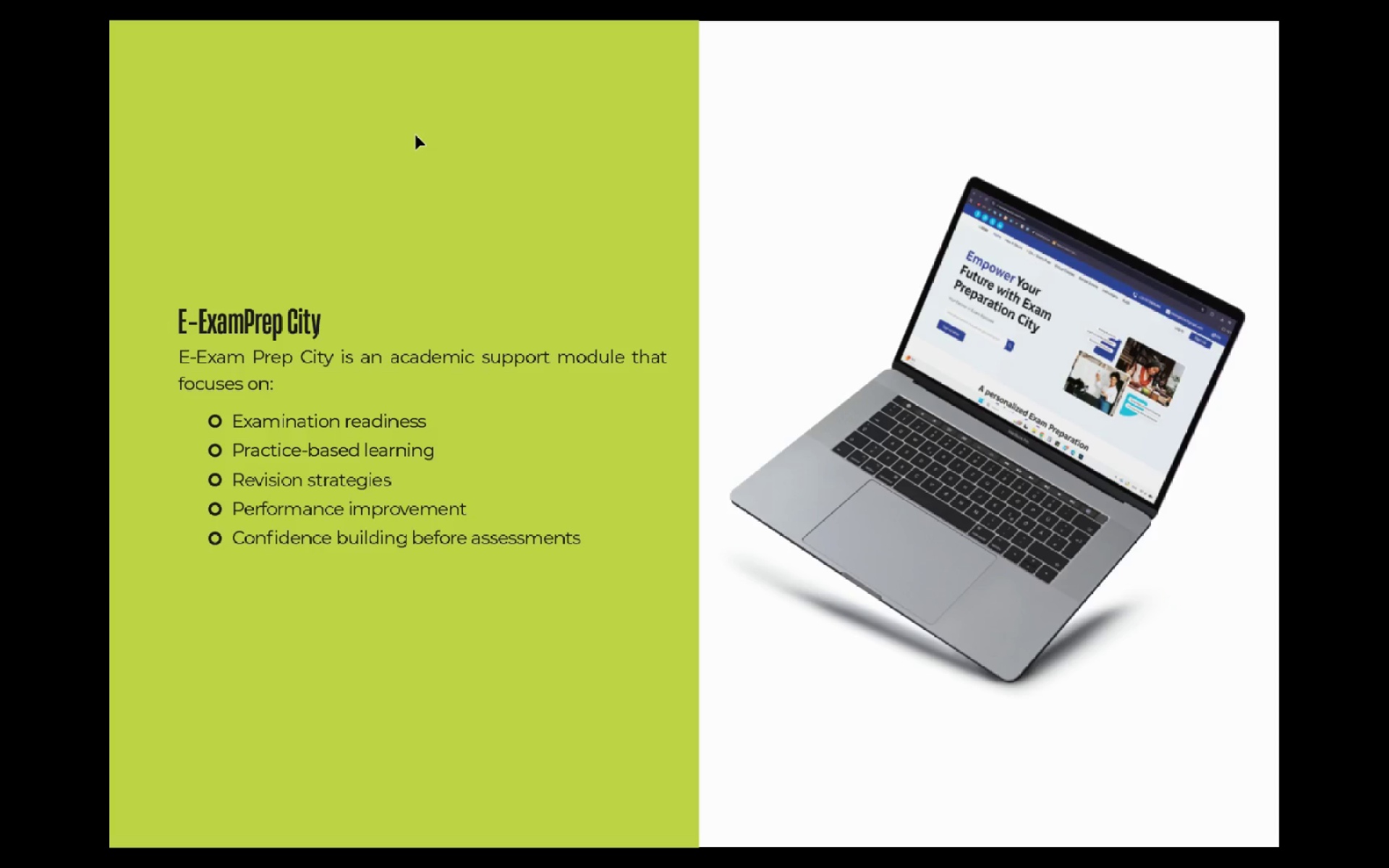 
key(ArrowRight)
 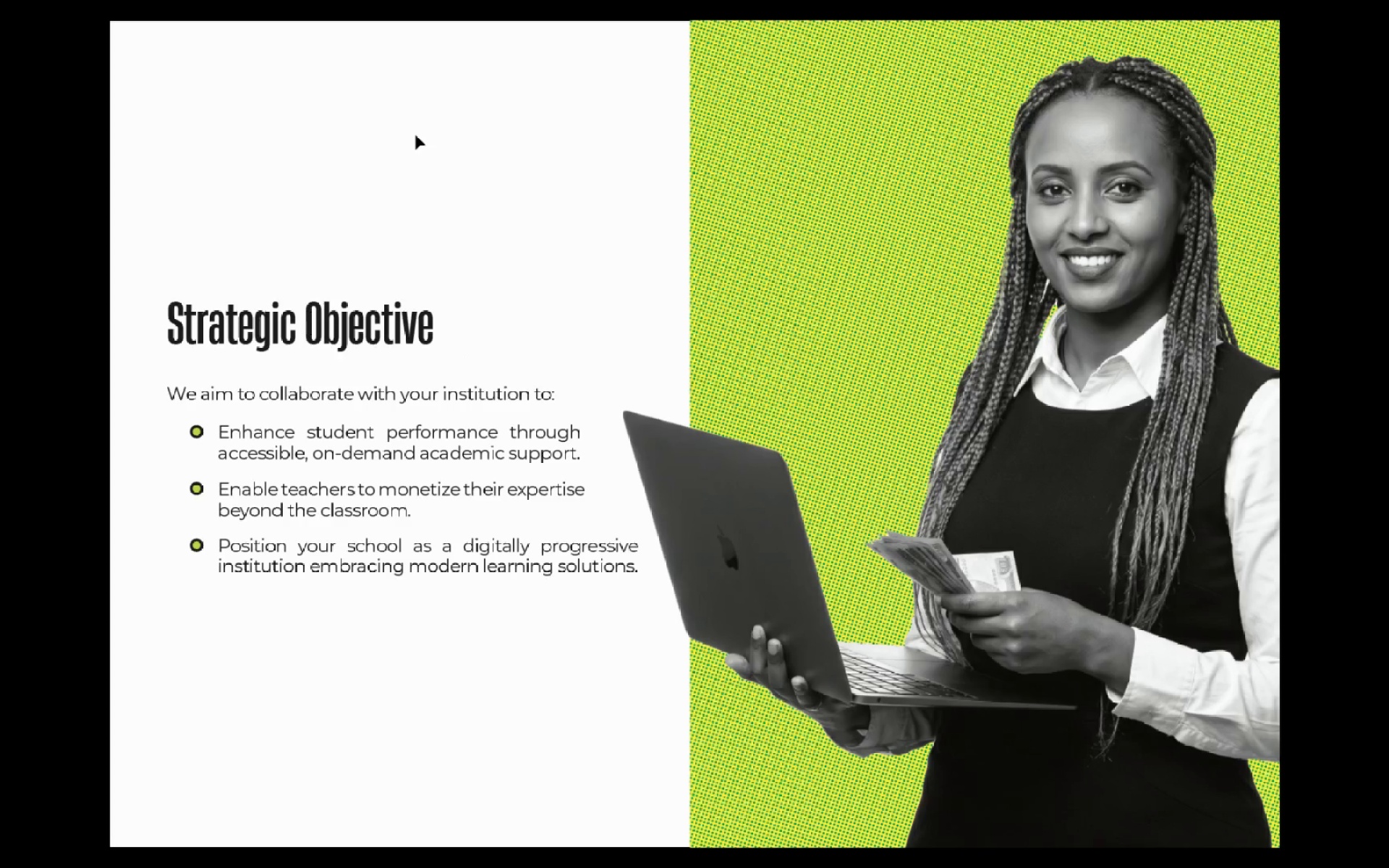 
key(ArrowRight)
 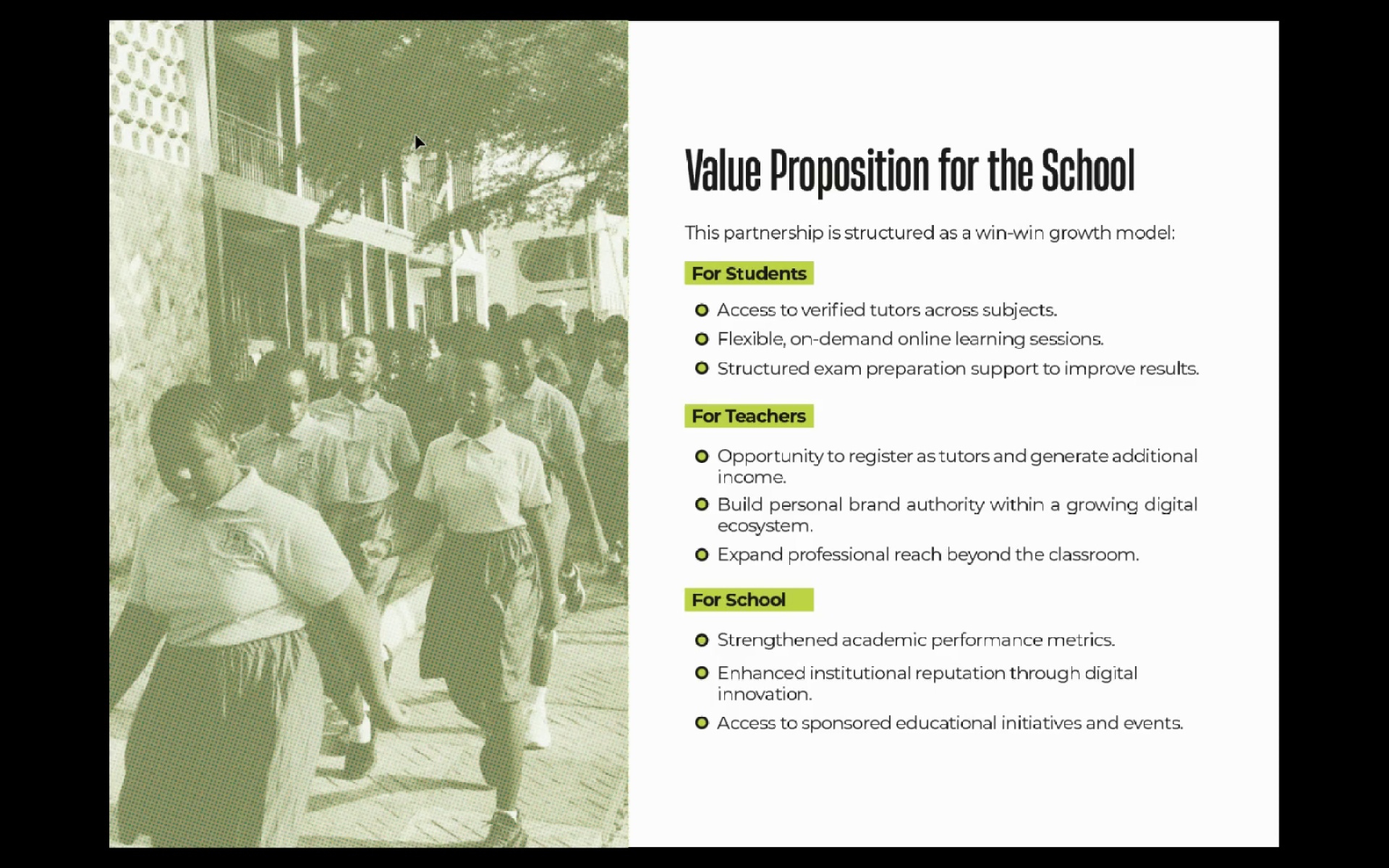 
key(ArrowRight)
 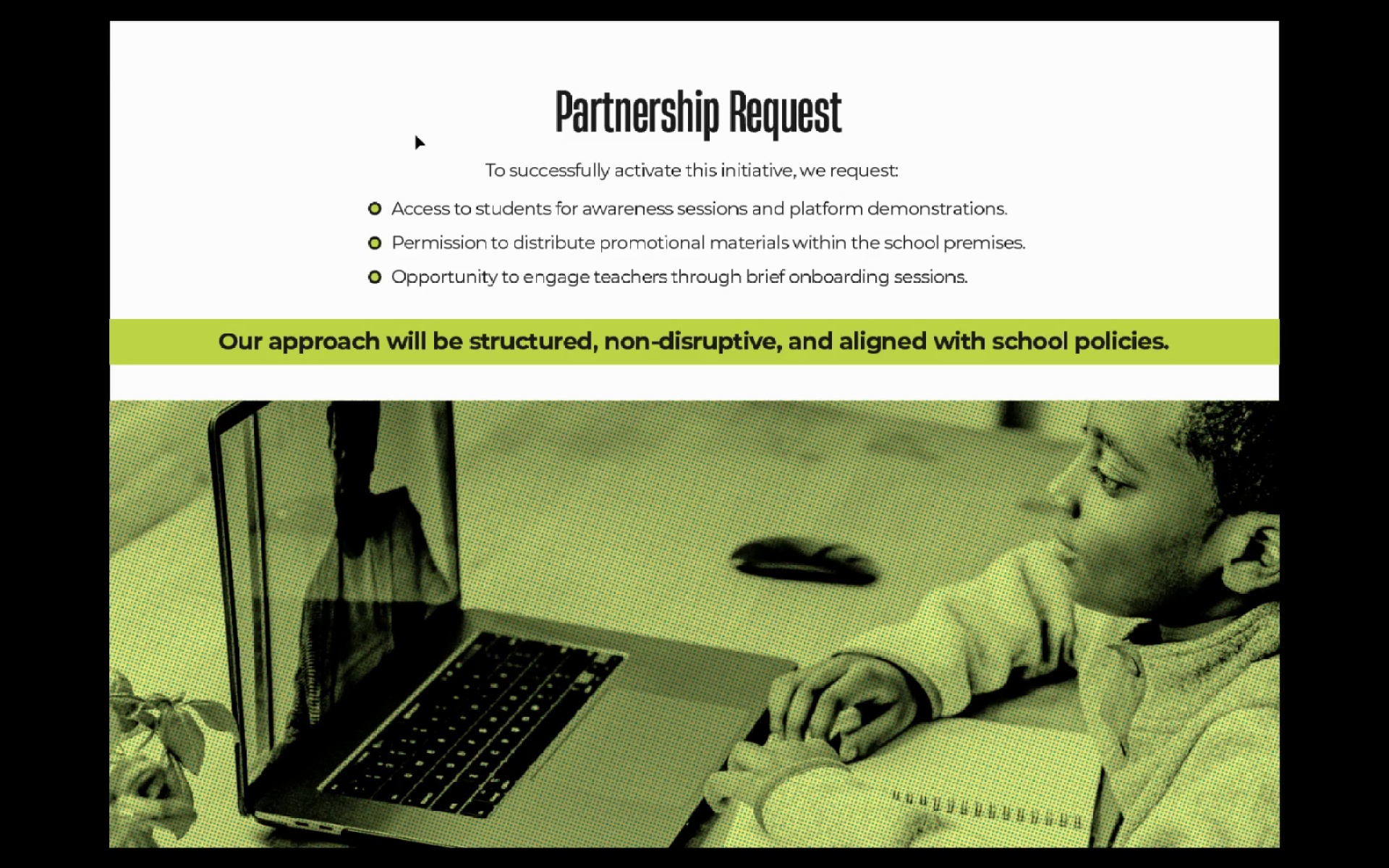 
key(ArrowRight)
 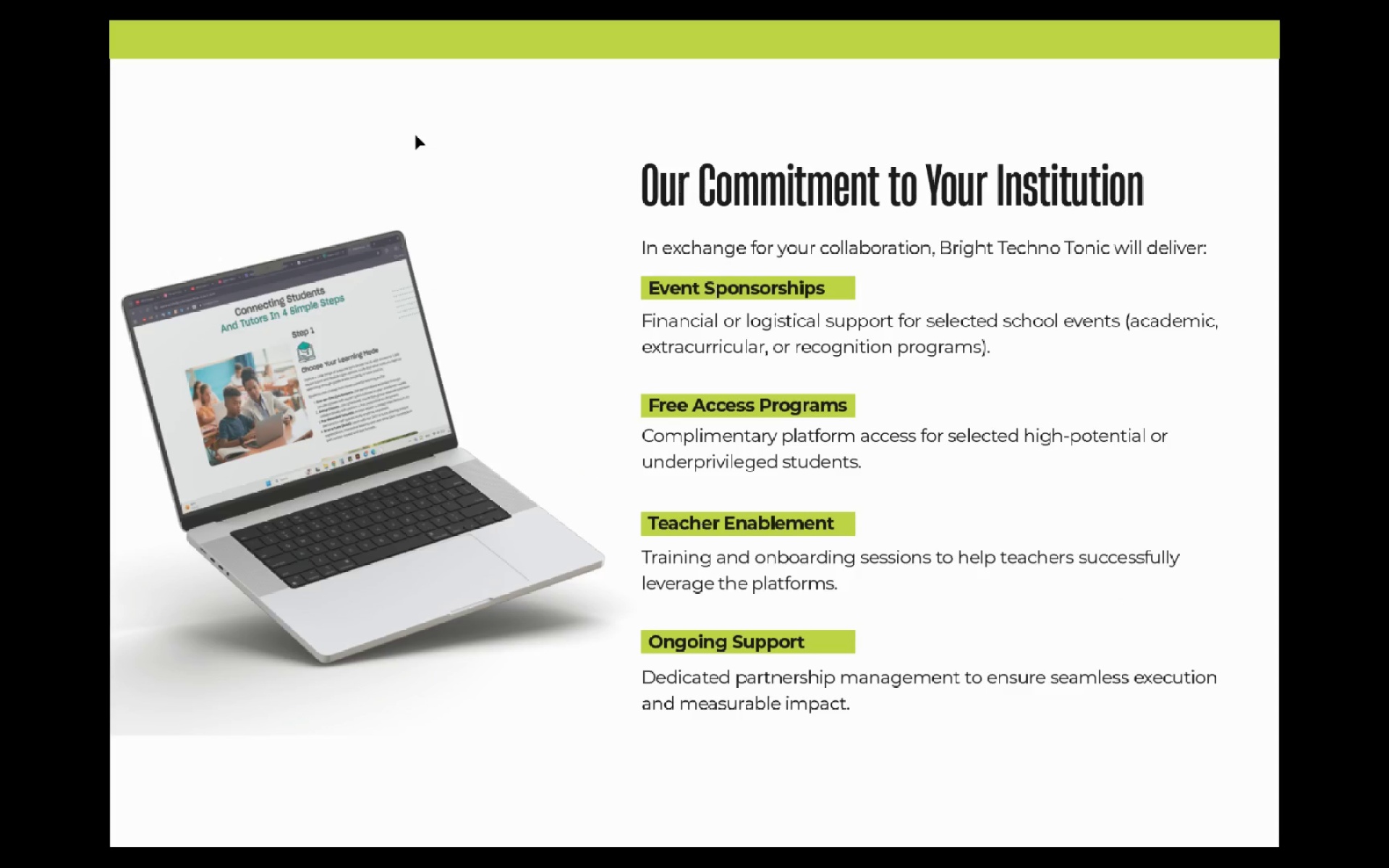 
key(ArrowLeft)
 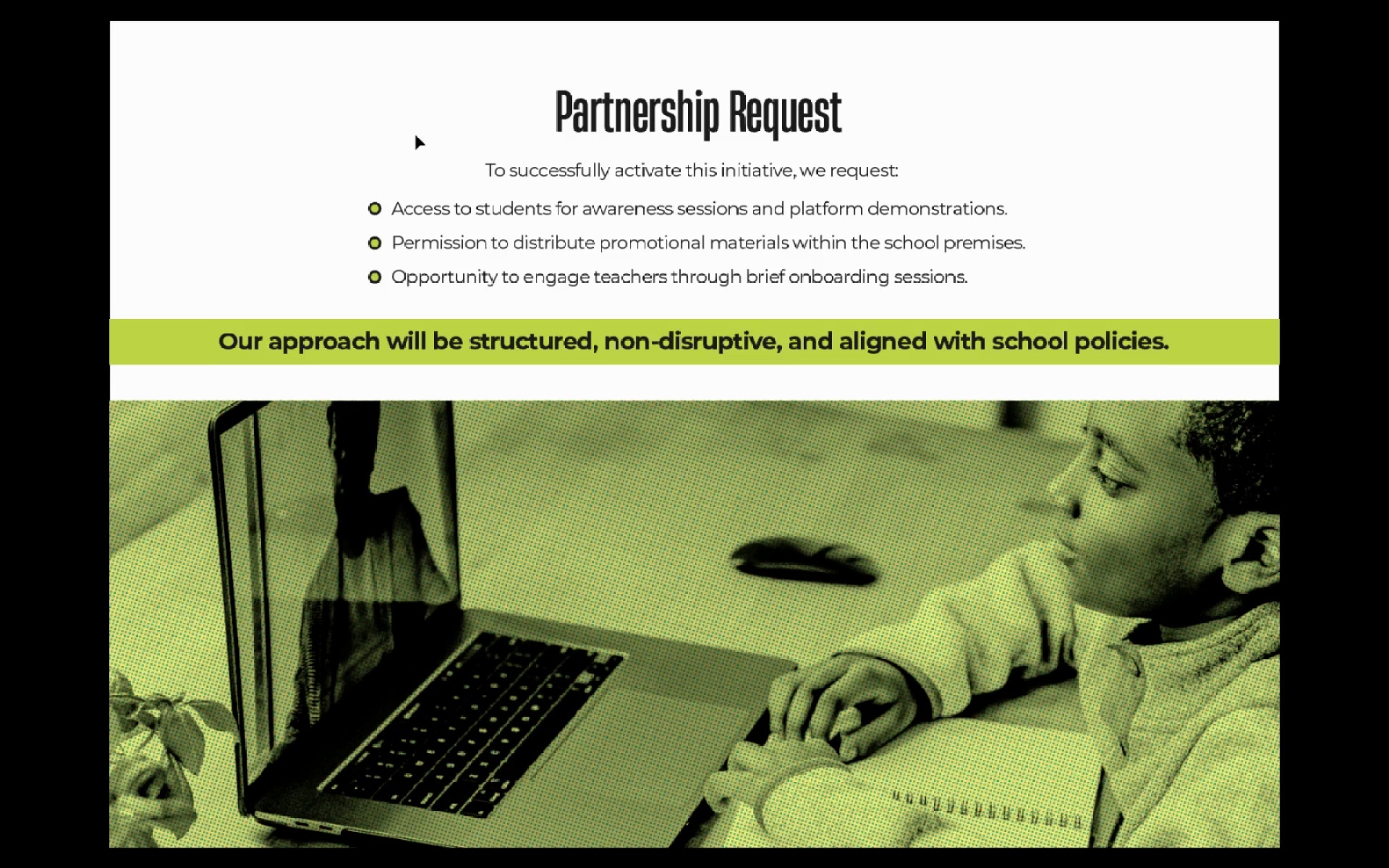 
key(ArrowRight)
 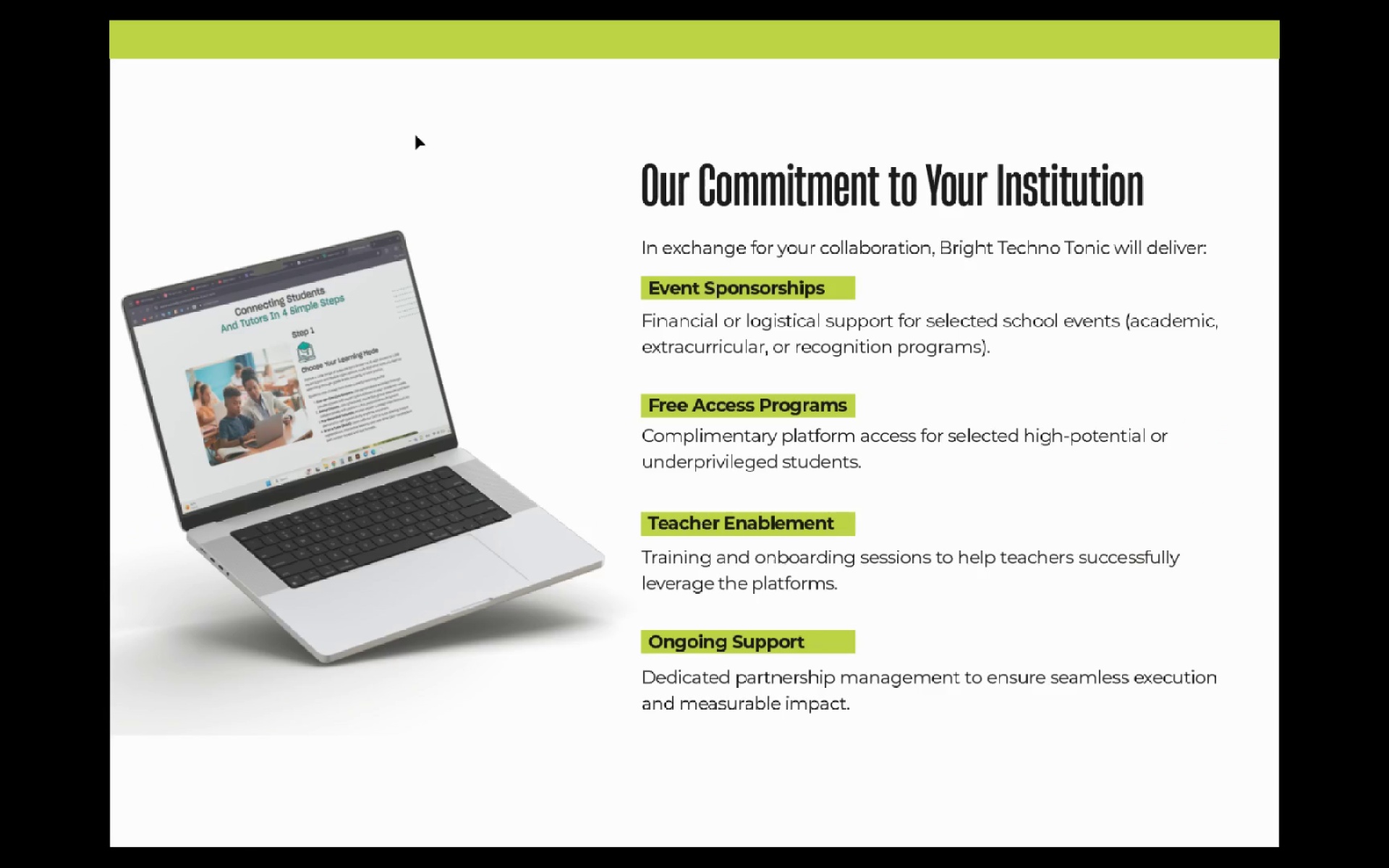 
key(ArrowRight)
 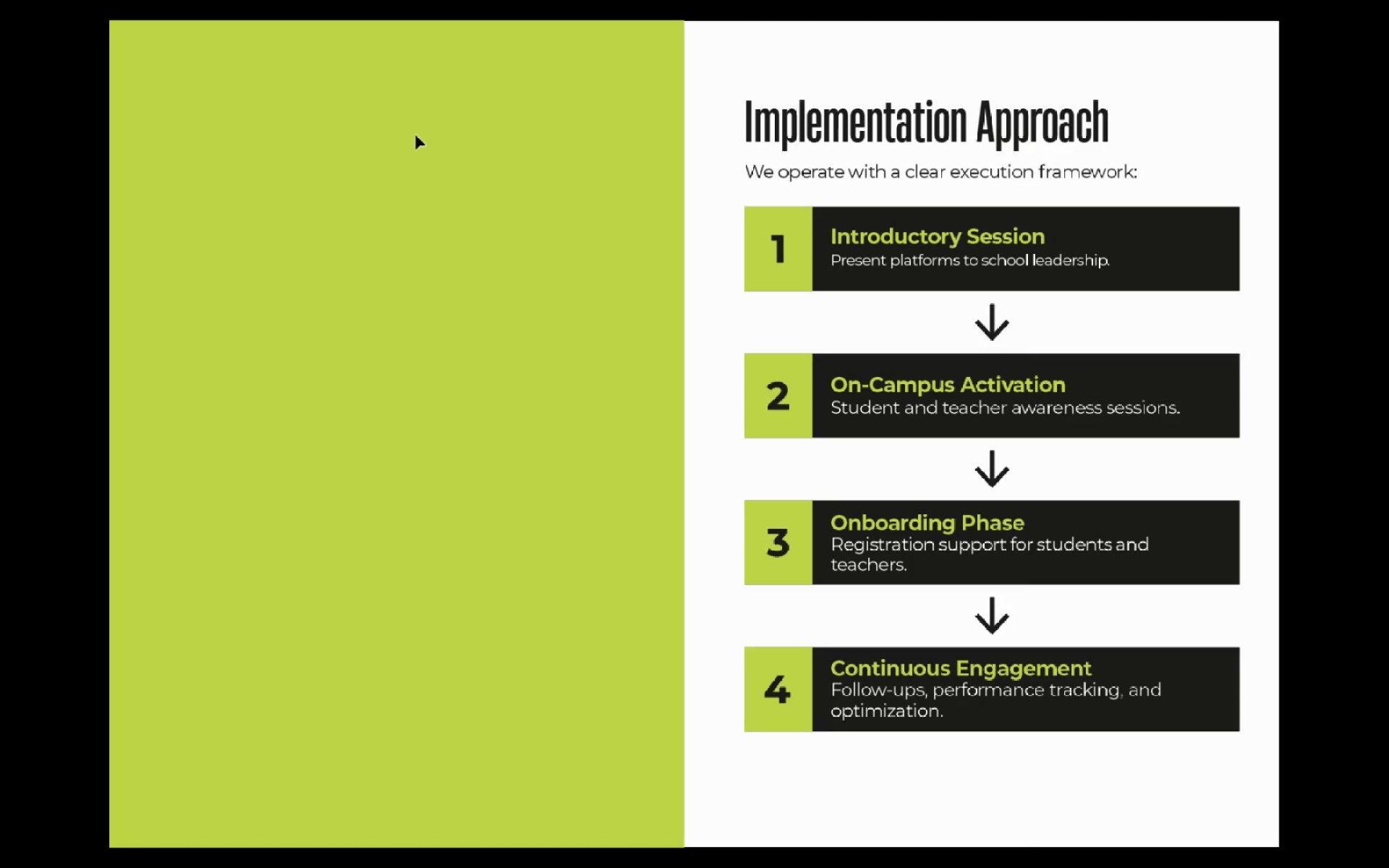 
key(ArrowRight)
 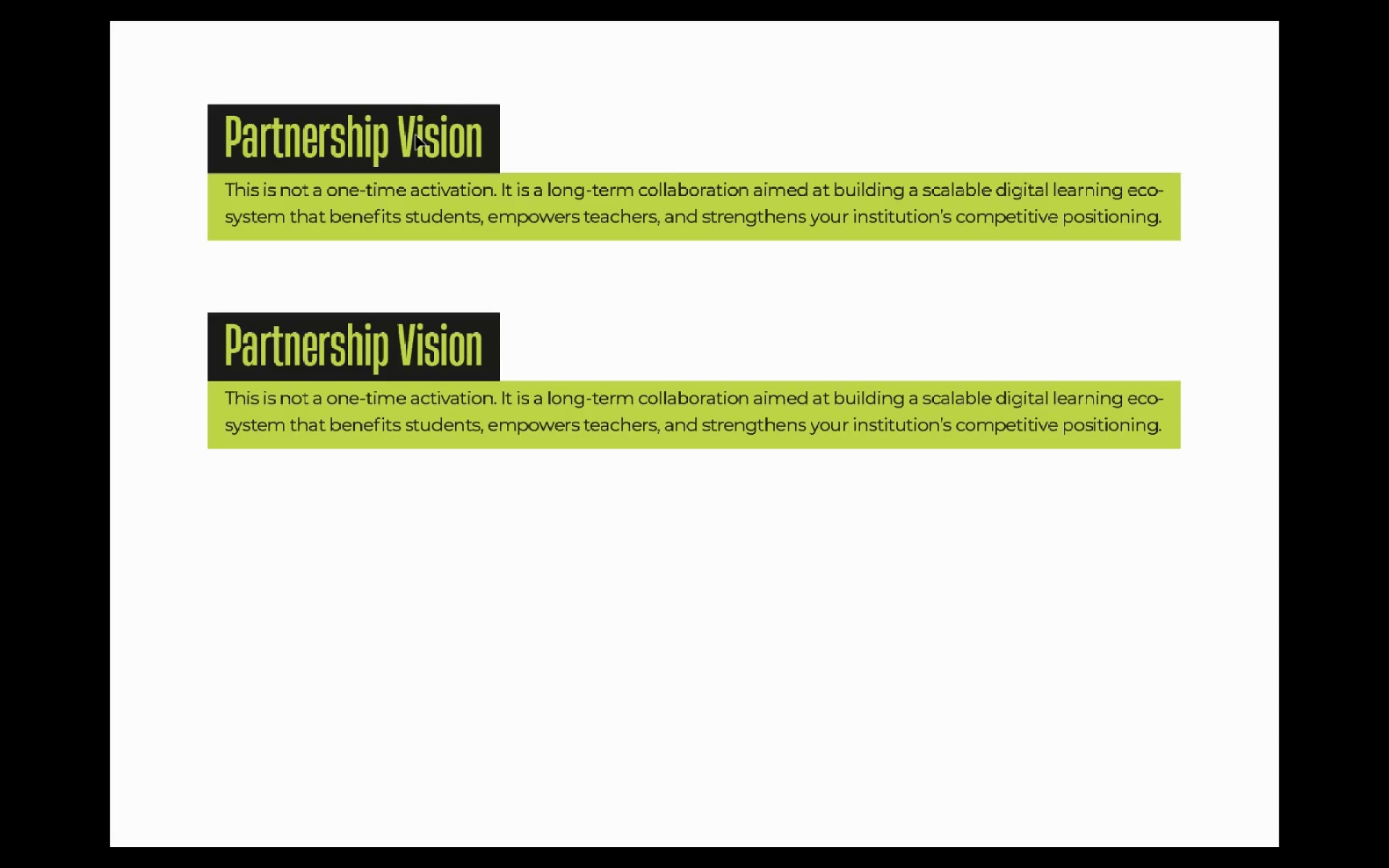 
key(ArrowRight)
 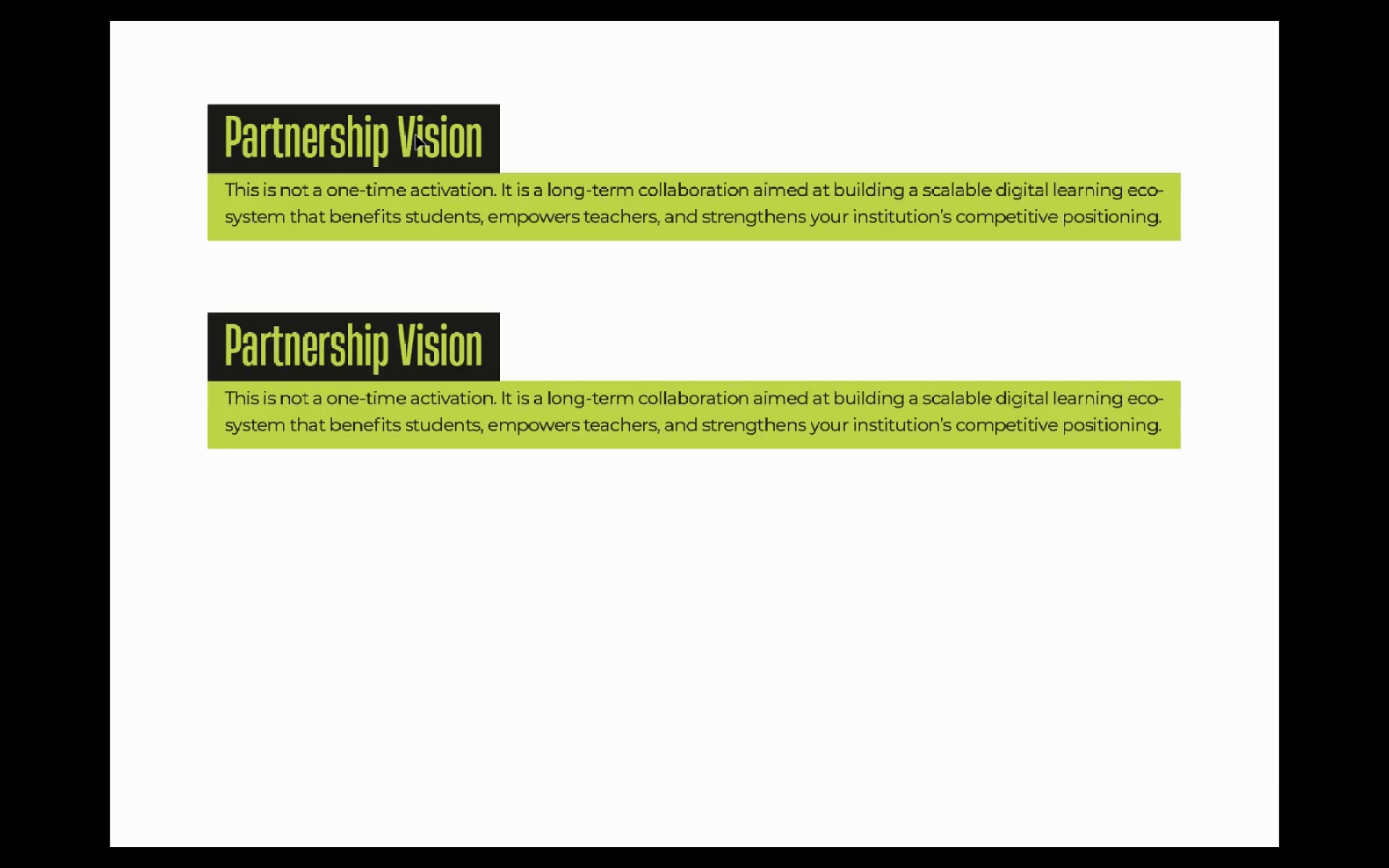 
key(Escape)
 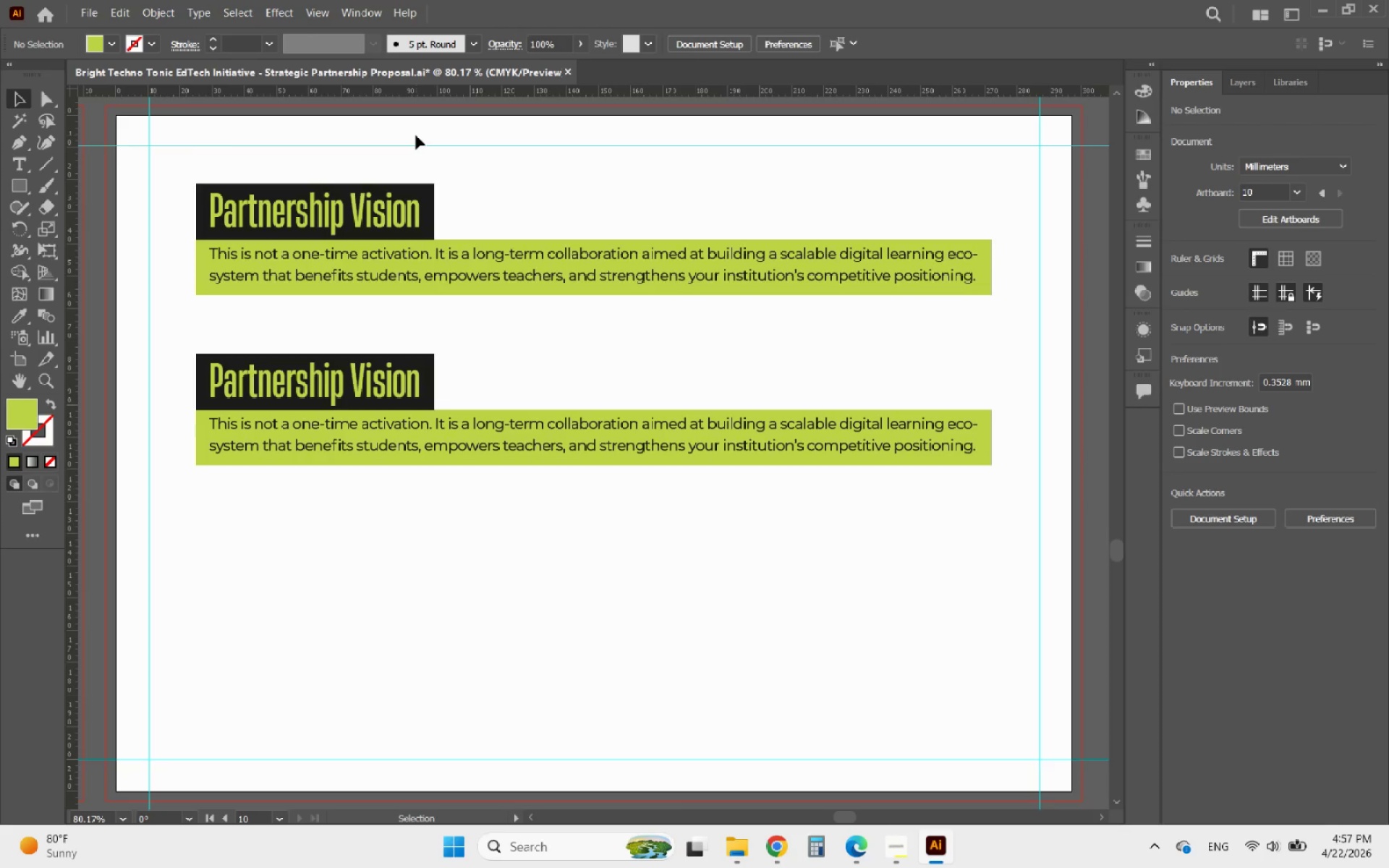 
hold_key(key=AltLeft, duration=0.62)
scroll: coordinate [879, 320], scroll_direction: down, amount: 5.0
 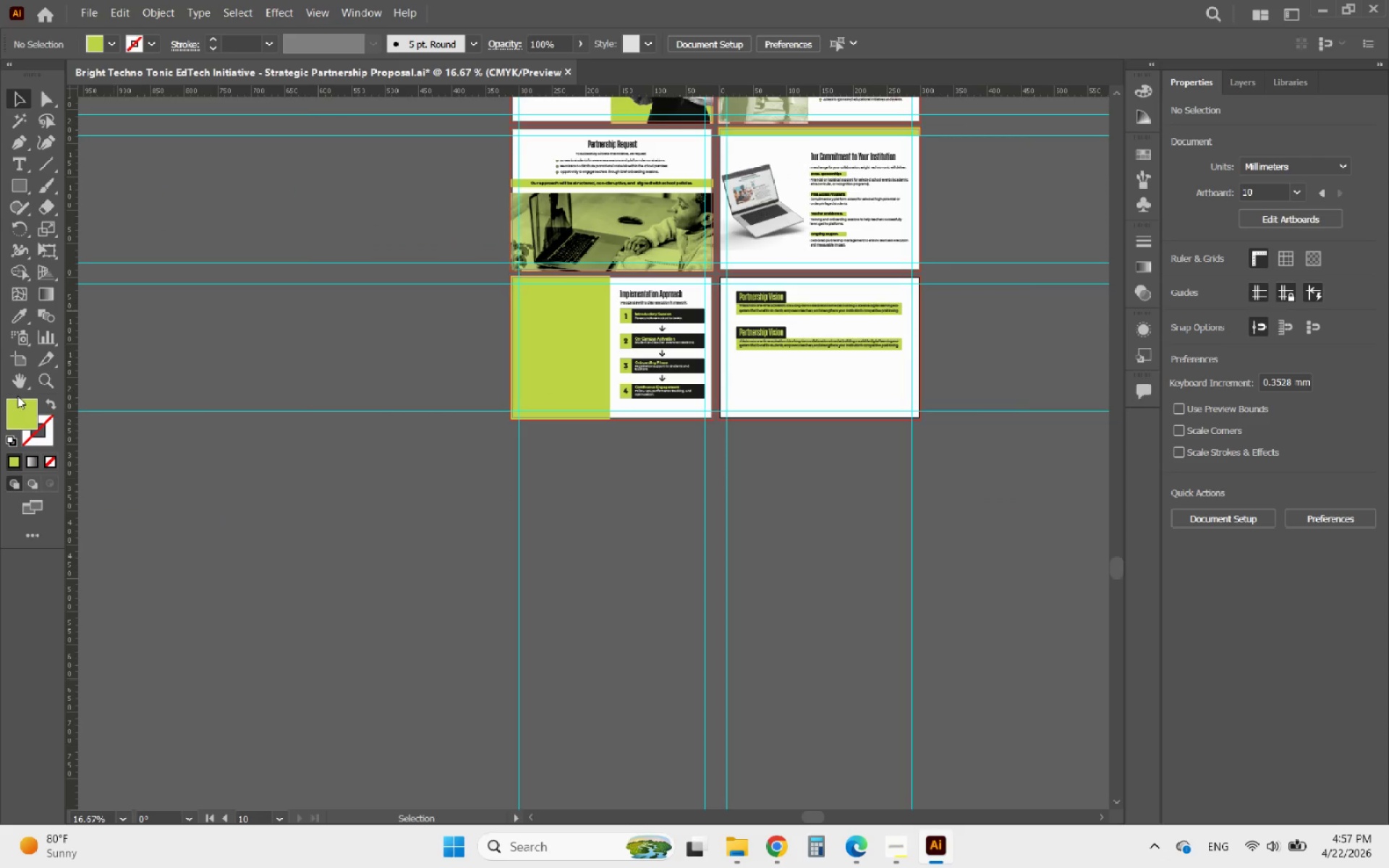 
left_click([17, 362])
 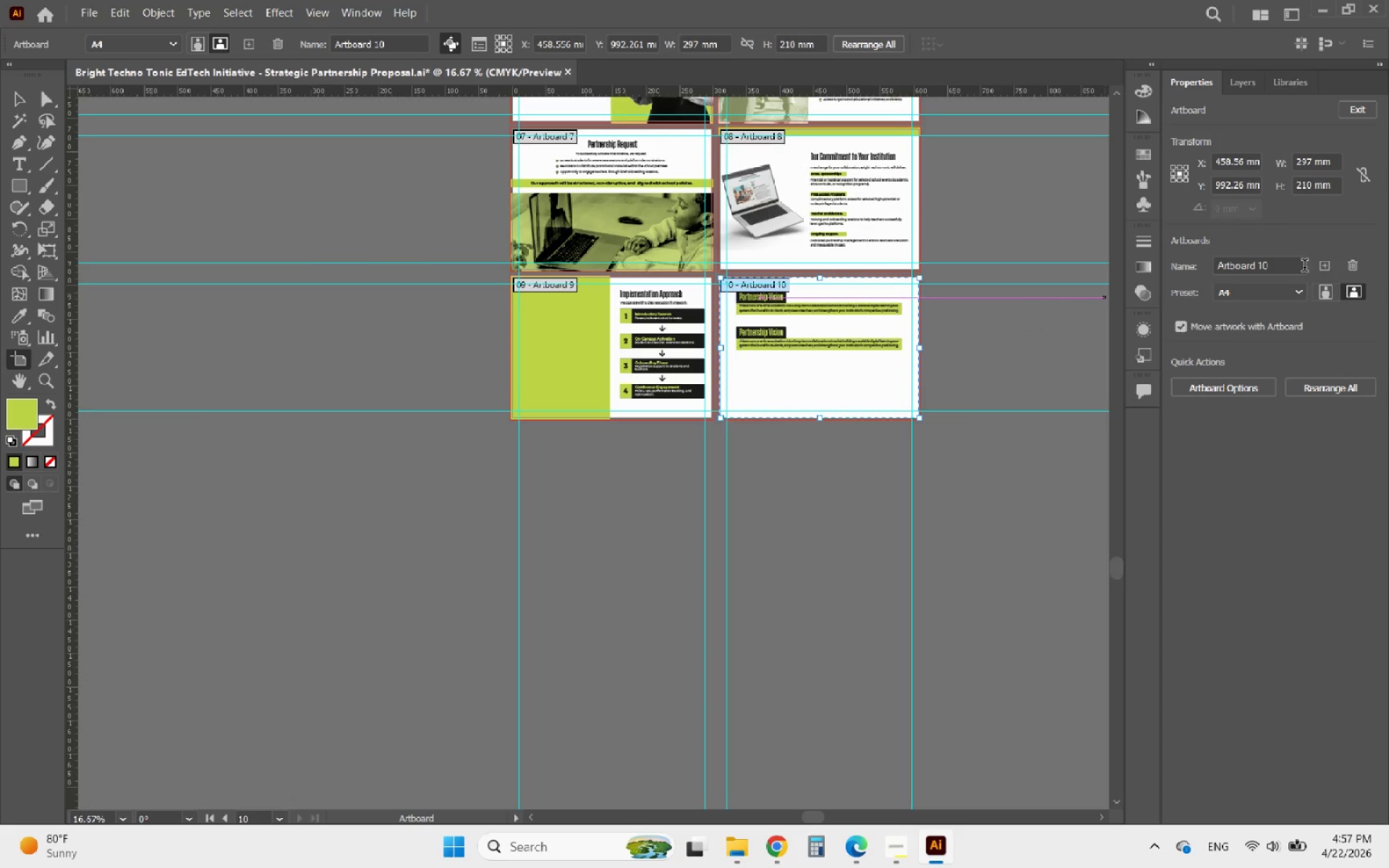 
left_click([1328, 266])
 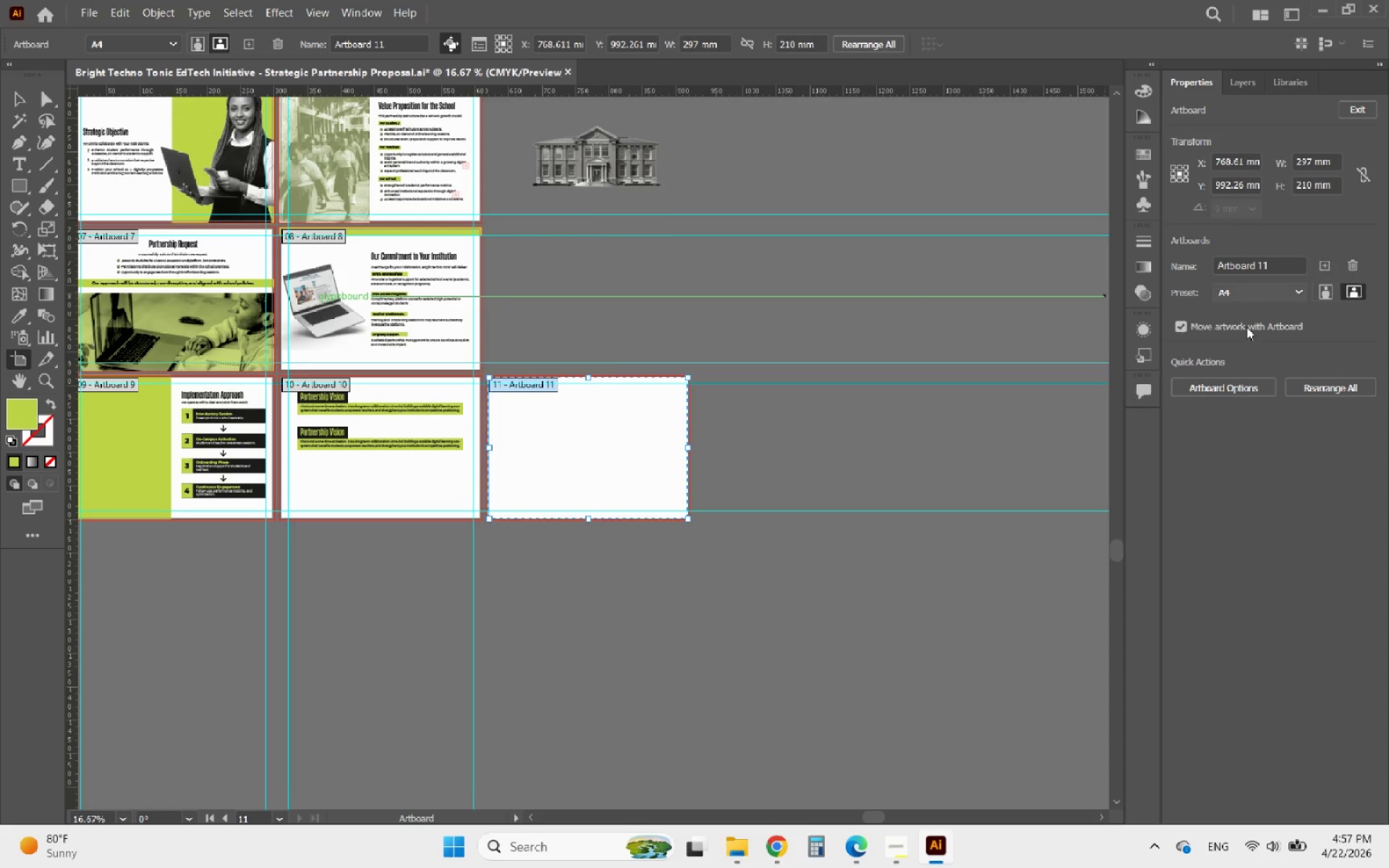 
hold_key(key=AltLeft, duration=0.41)
 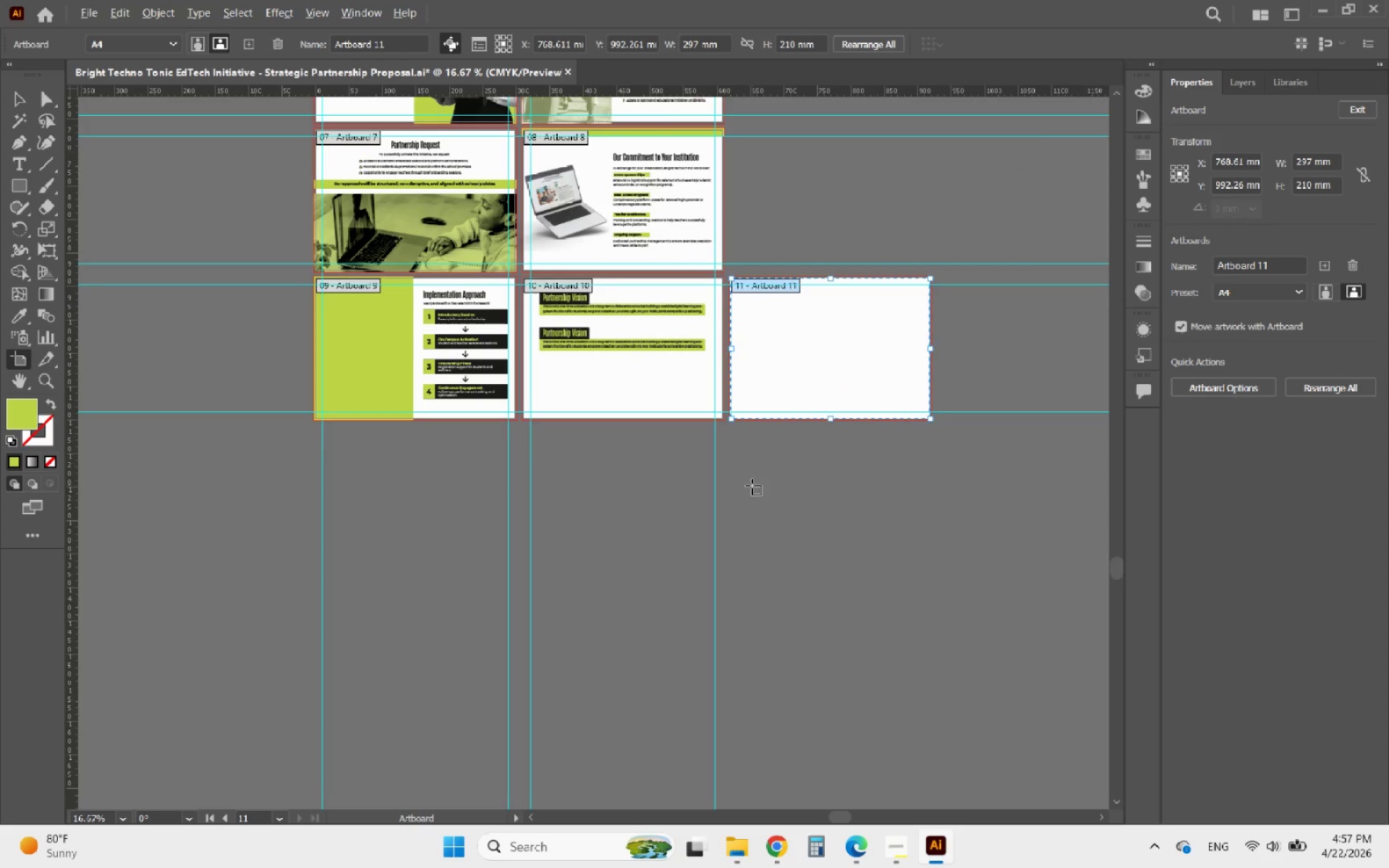 
hold_key(key=AltLeft, duration=0.38)
 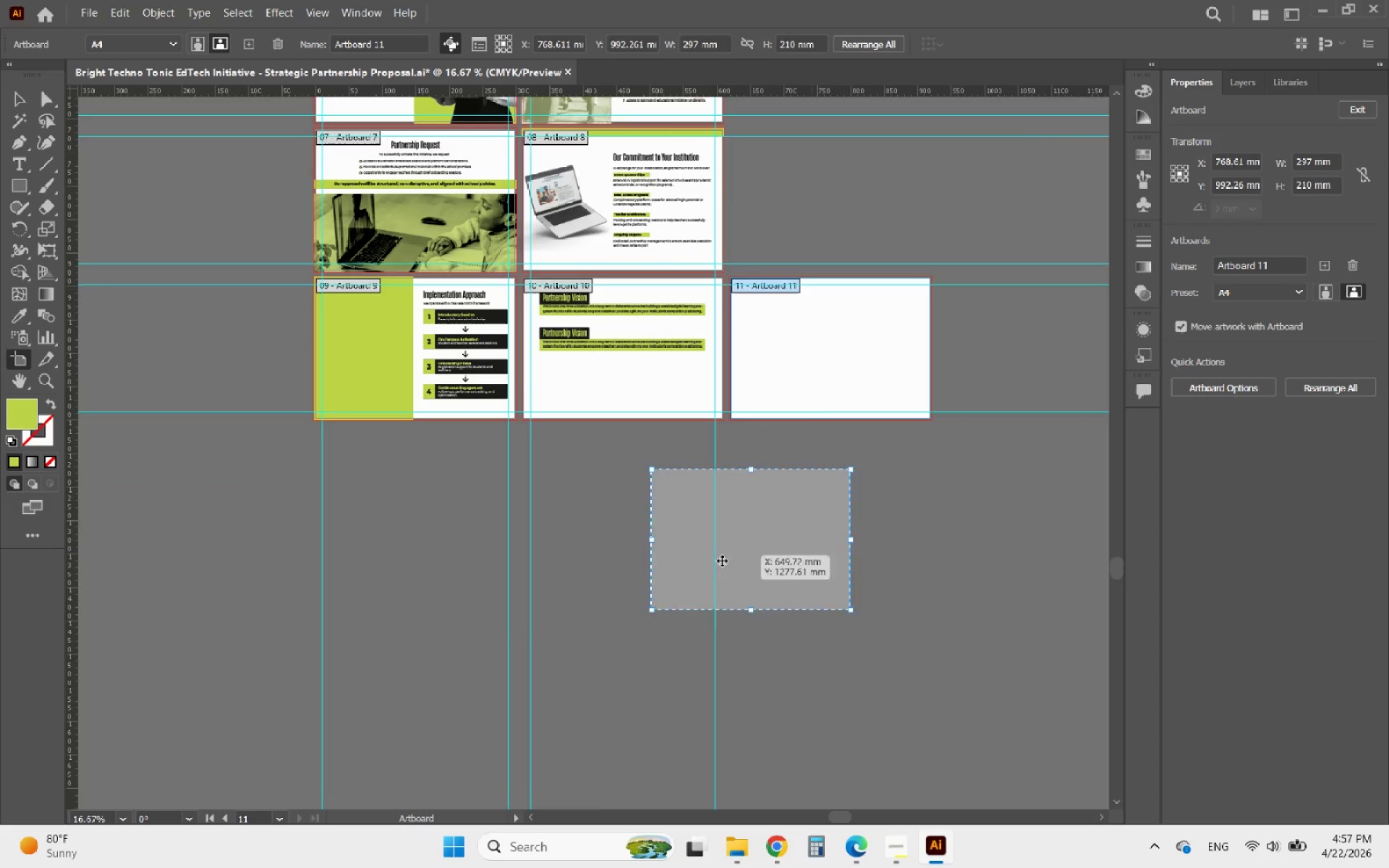 
scroll: coordinate [994, 386], scroll_direction: down, amount: 2.0
 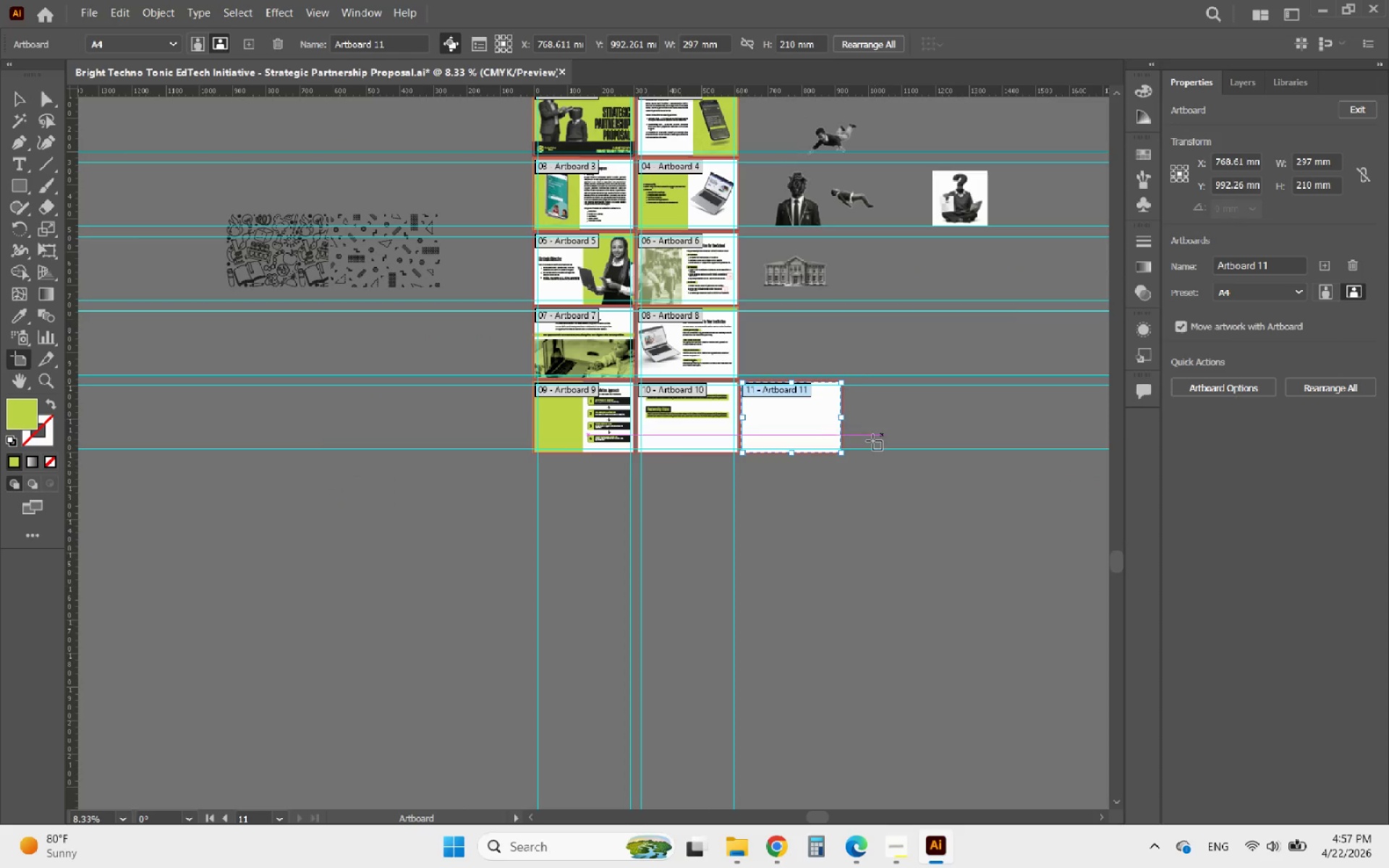 
scroll: coordinate [752, 485], scroll_direction: up, amount: 2.0
 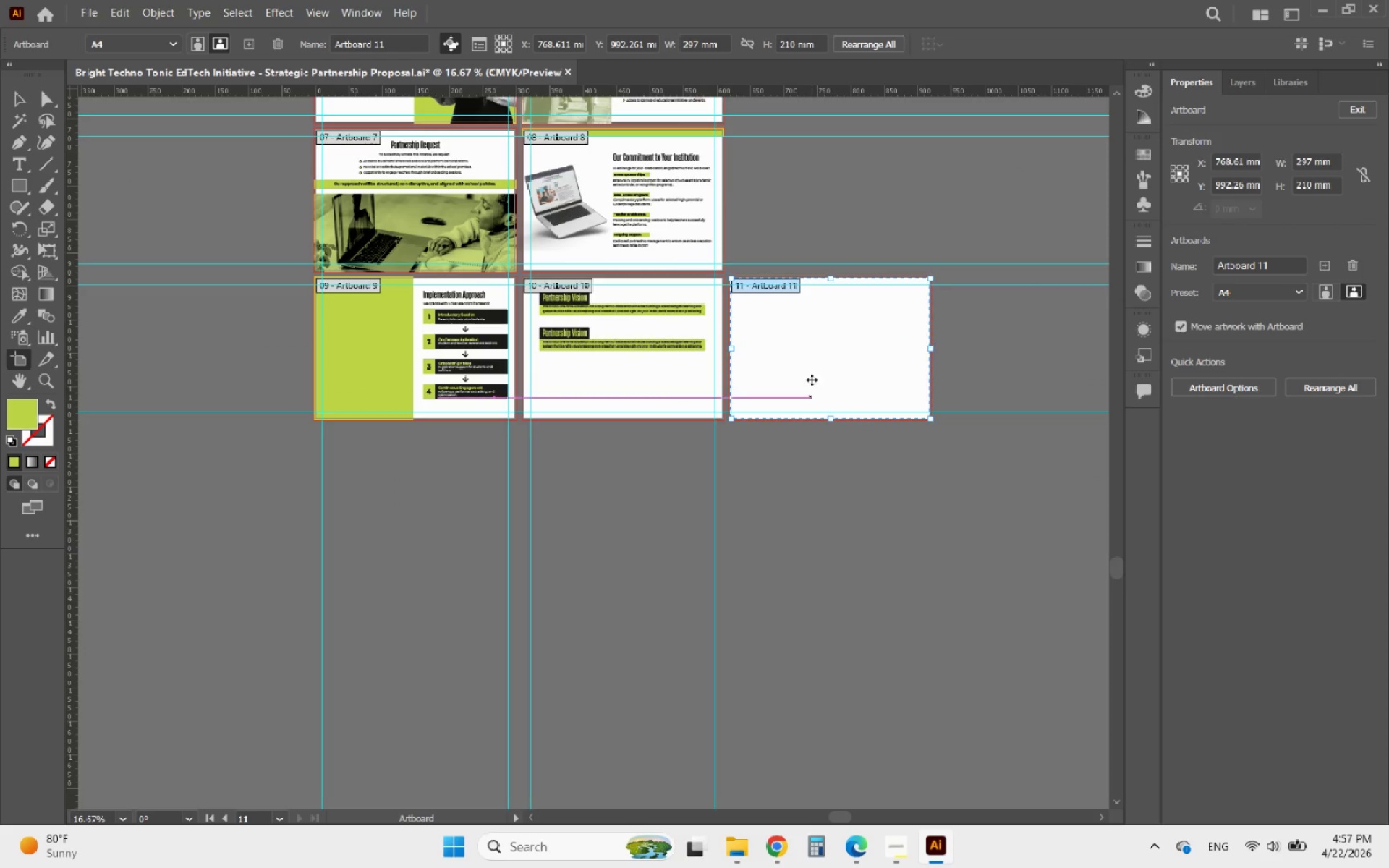 
left_click_drag(start_coordinate=[812, 365], to_coordinate=[401, 512])
 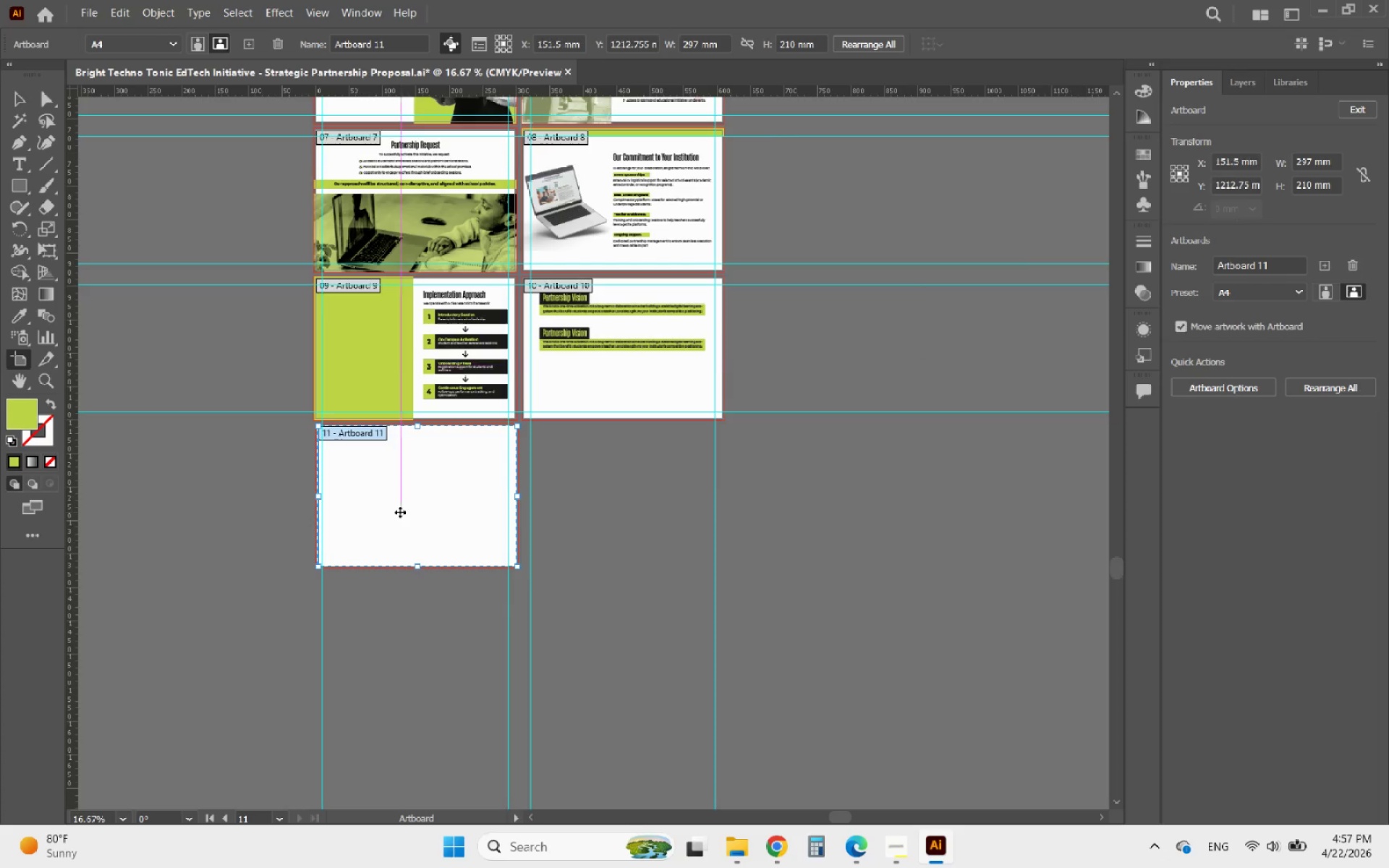 
hold_key(key=AltLeft, duration=0.36)
 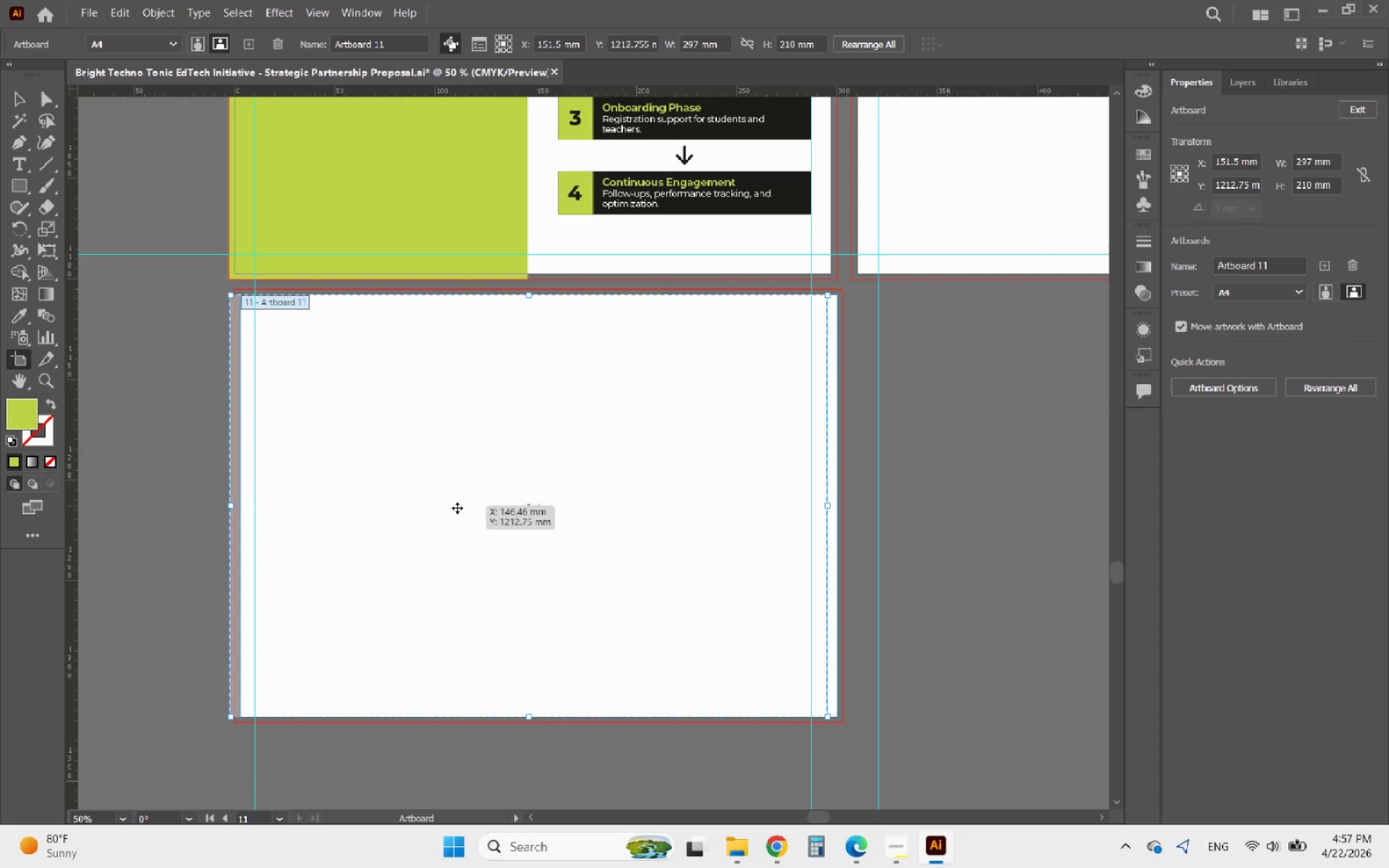 
left_click_drag(start_coordinate=[467, 506], to_coordinate=[456, 508])
 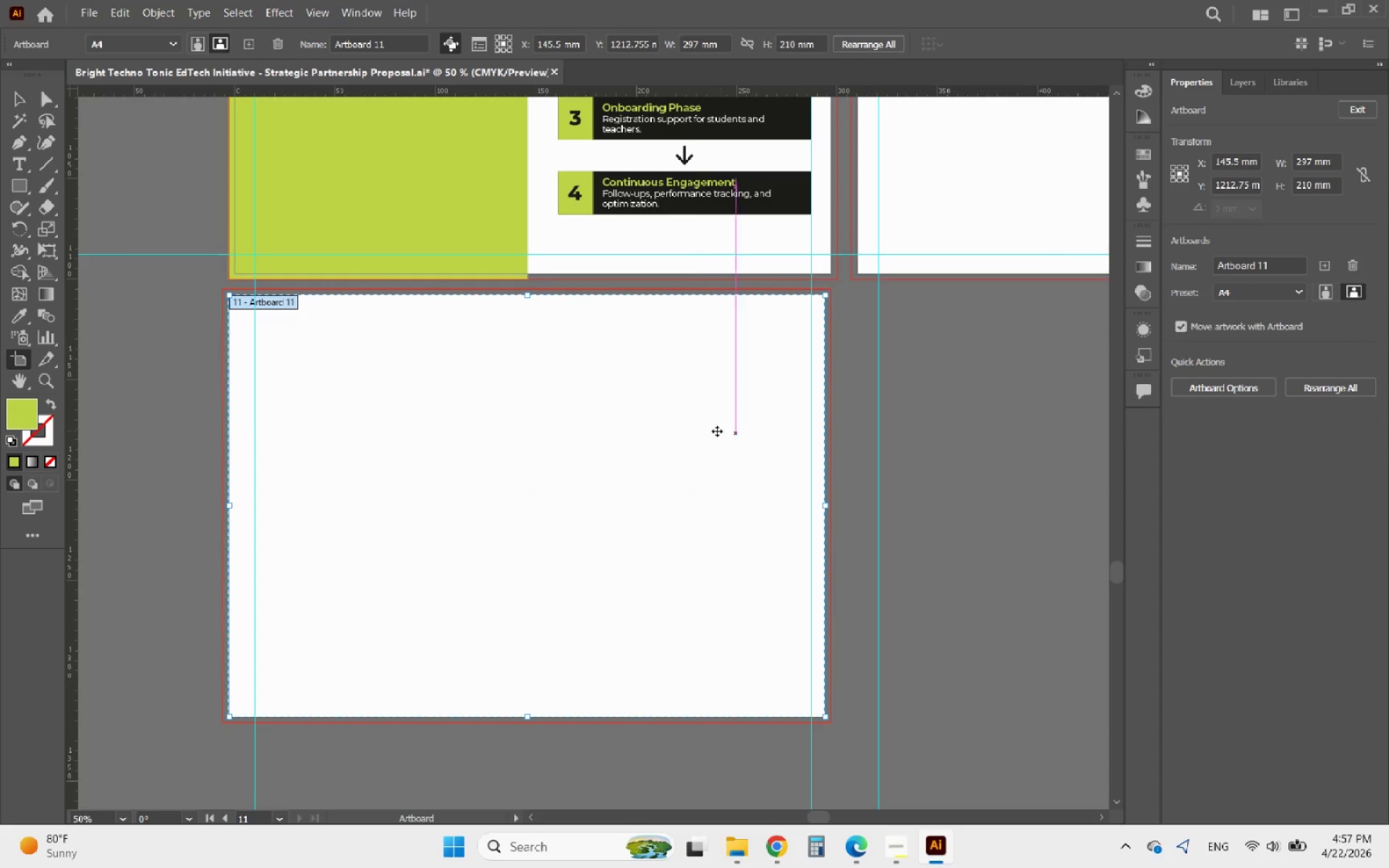 
scroll: coordinate [355, 490], scroll_direction: up, amount: 3.0
 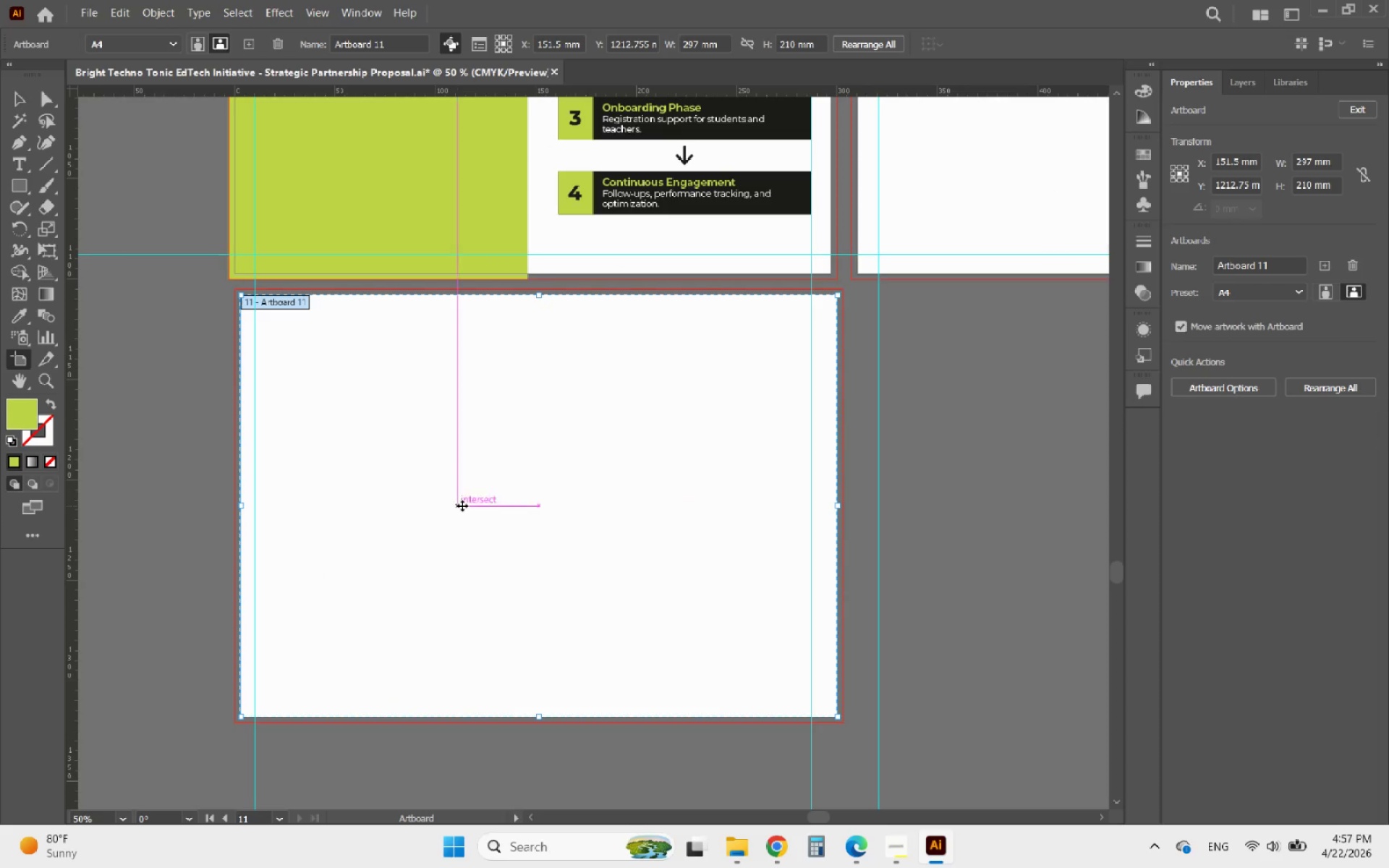 
left_click_drag(start_coordinate=[671, 433], to_coordinate=[674, 433])
 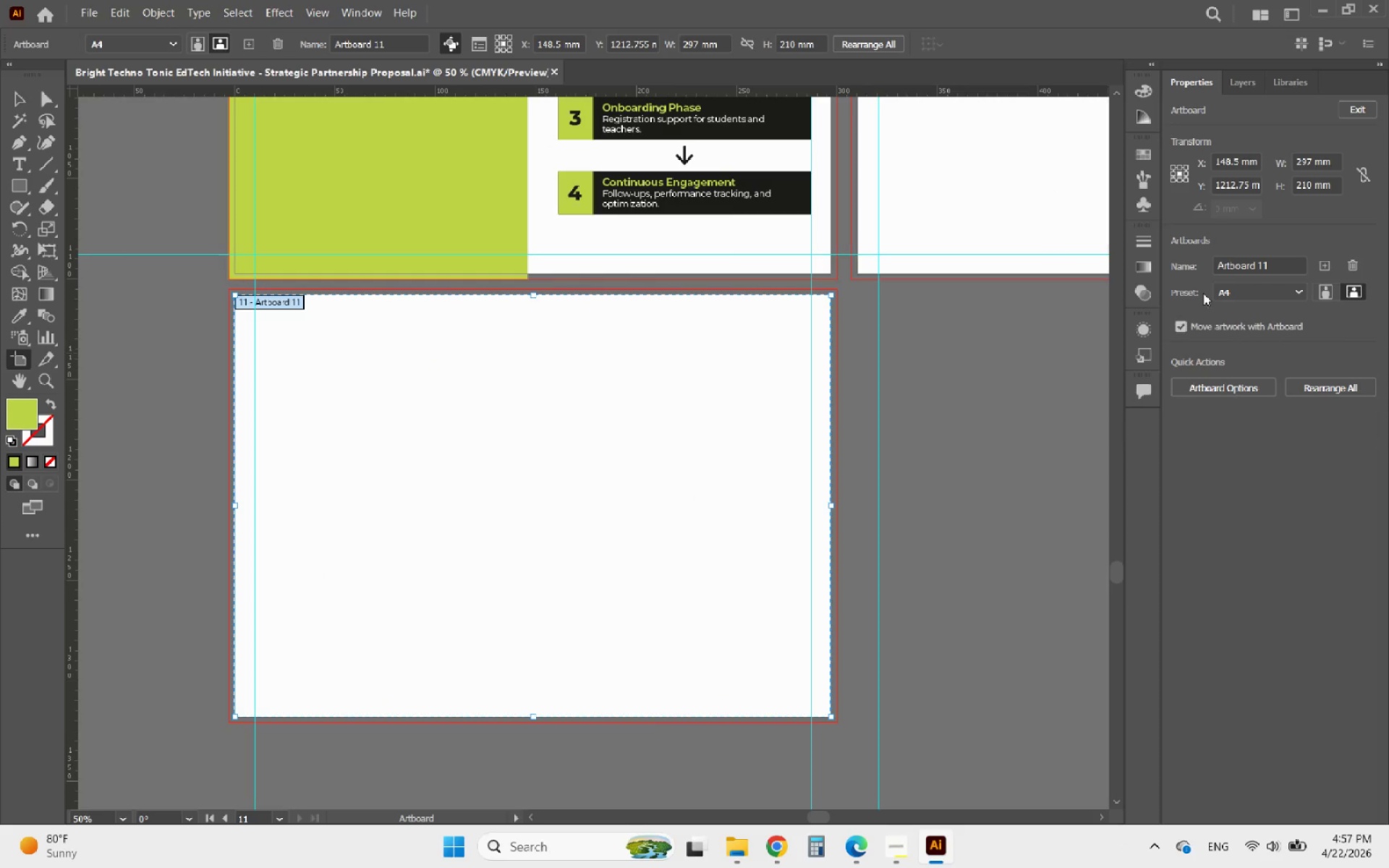 
left_click([1325, 265])
 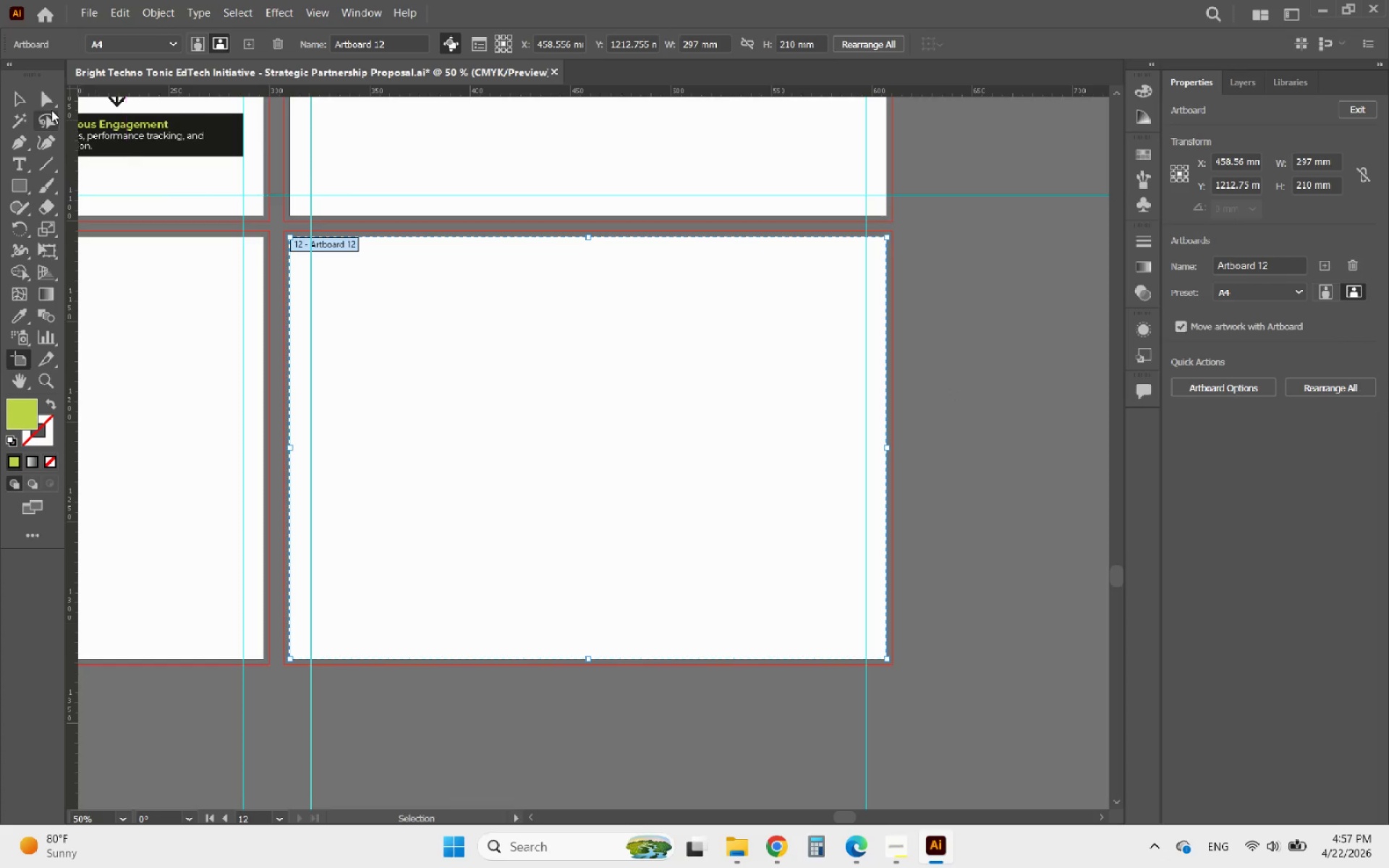 
left_click([17, 98])
 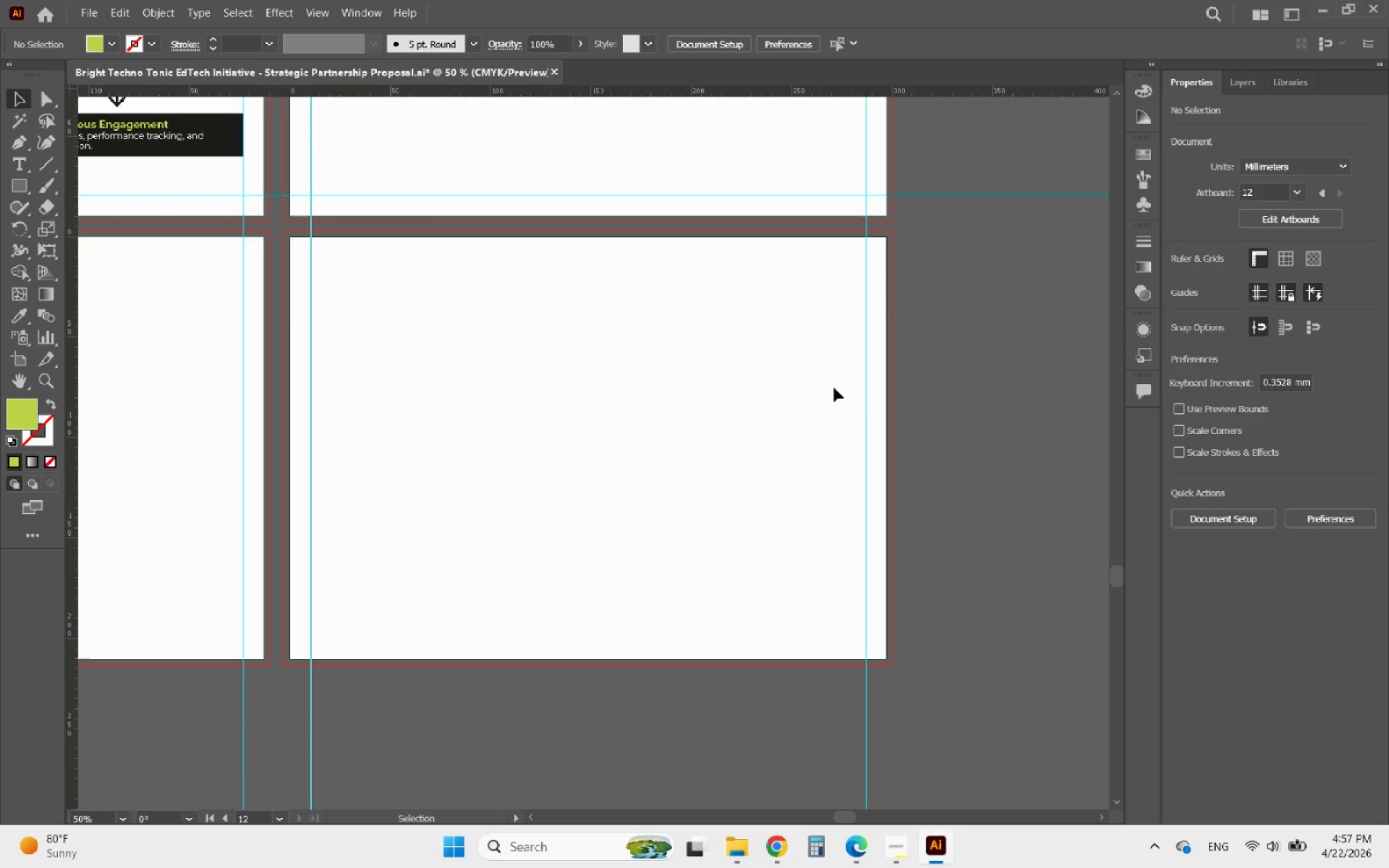 
hold_key(key=AltLeft, duration=1.42)
scroll: coordinate [393, 310], scroll_direction: up, amount: 2.0
 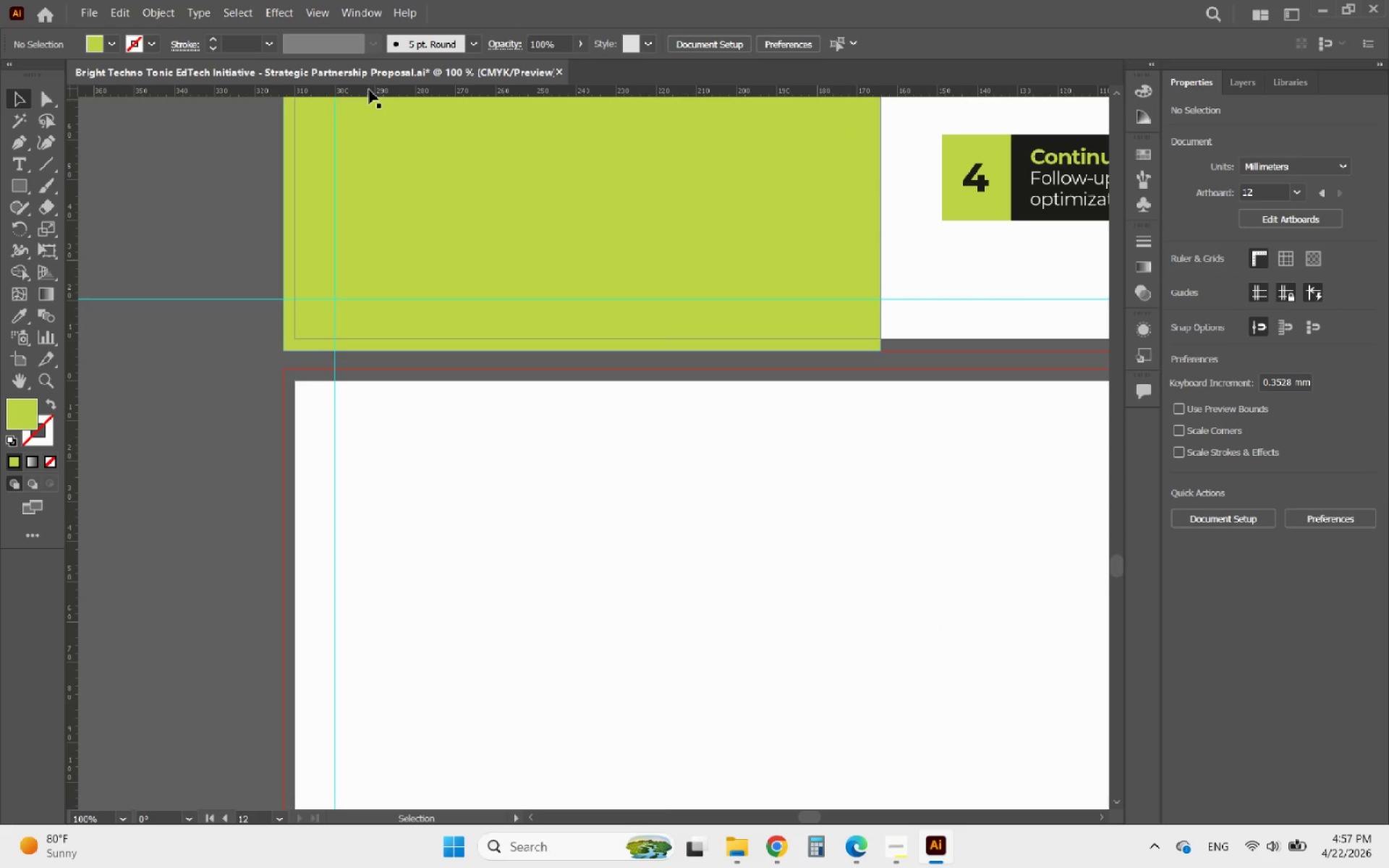 
left_click_drag(start_coordinate=[368, 91], to_coordinate=[339, 419])
 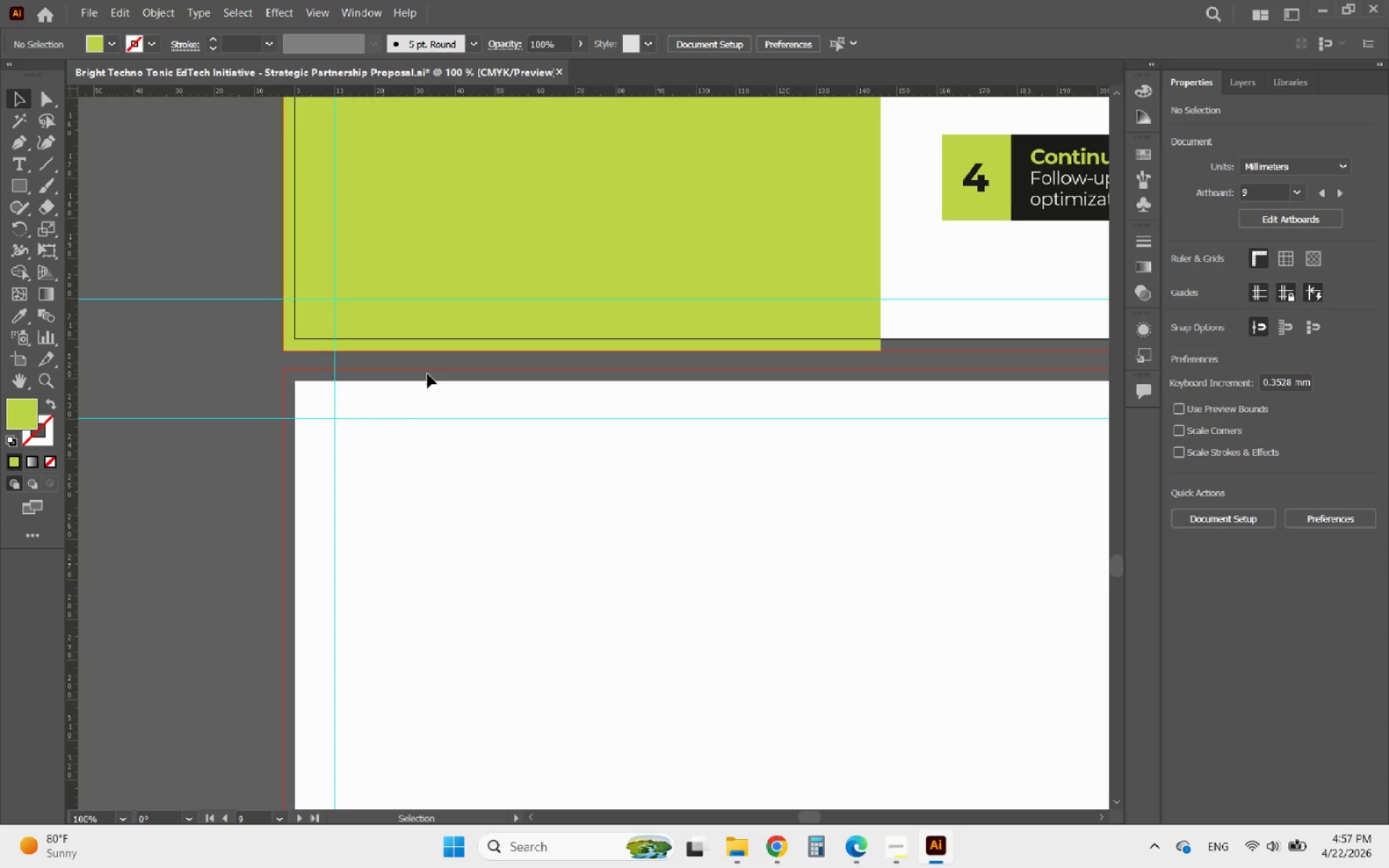 
scroll: coordinate [415, 380], scroll_direction: down, amount: 31.0
 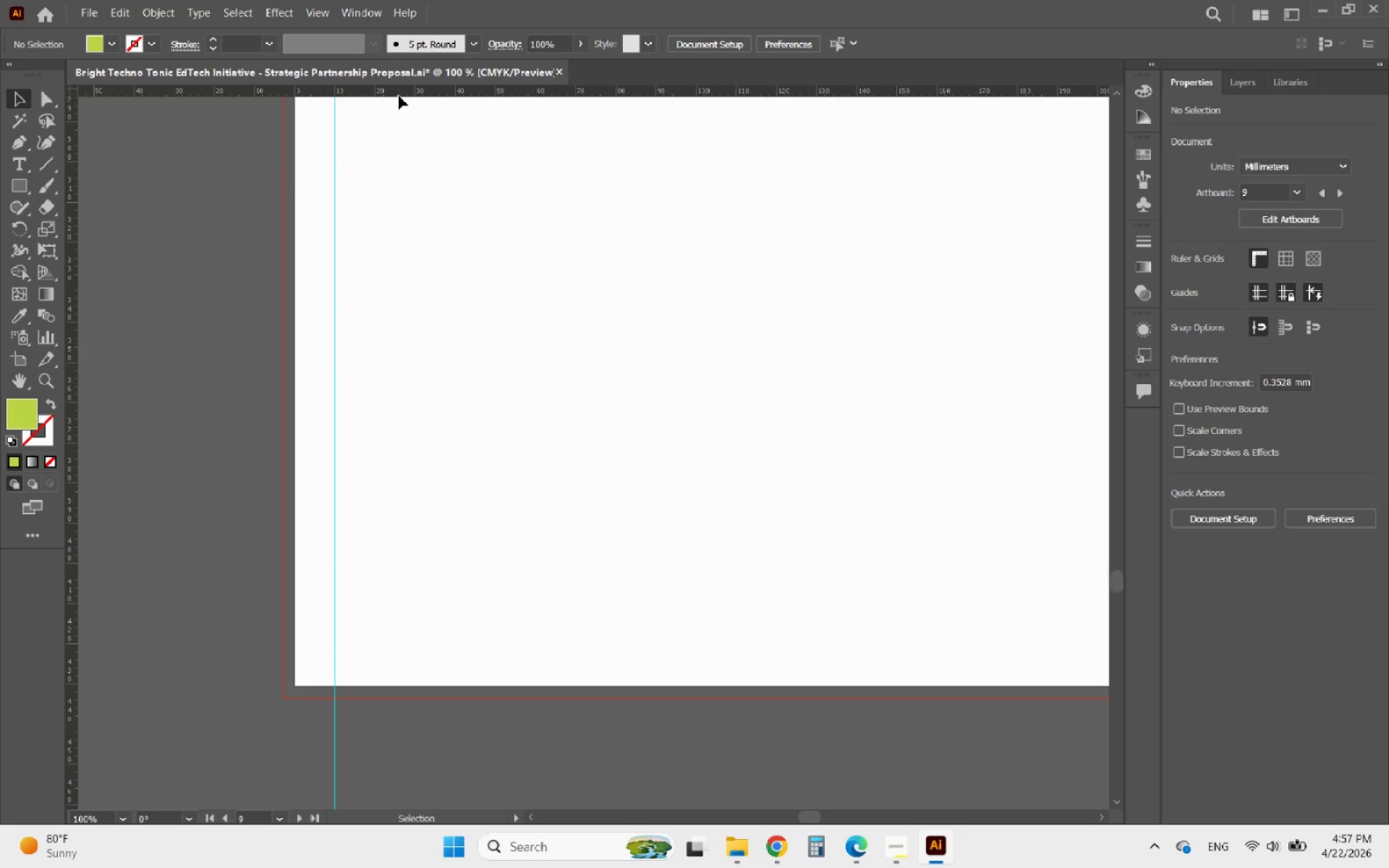 
left_click_drag(start_coordinate=[404, 88], to_coordinate=[360, 646])
 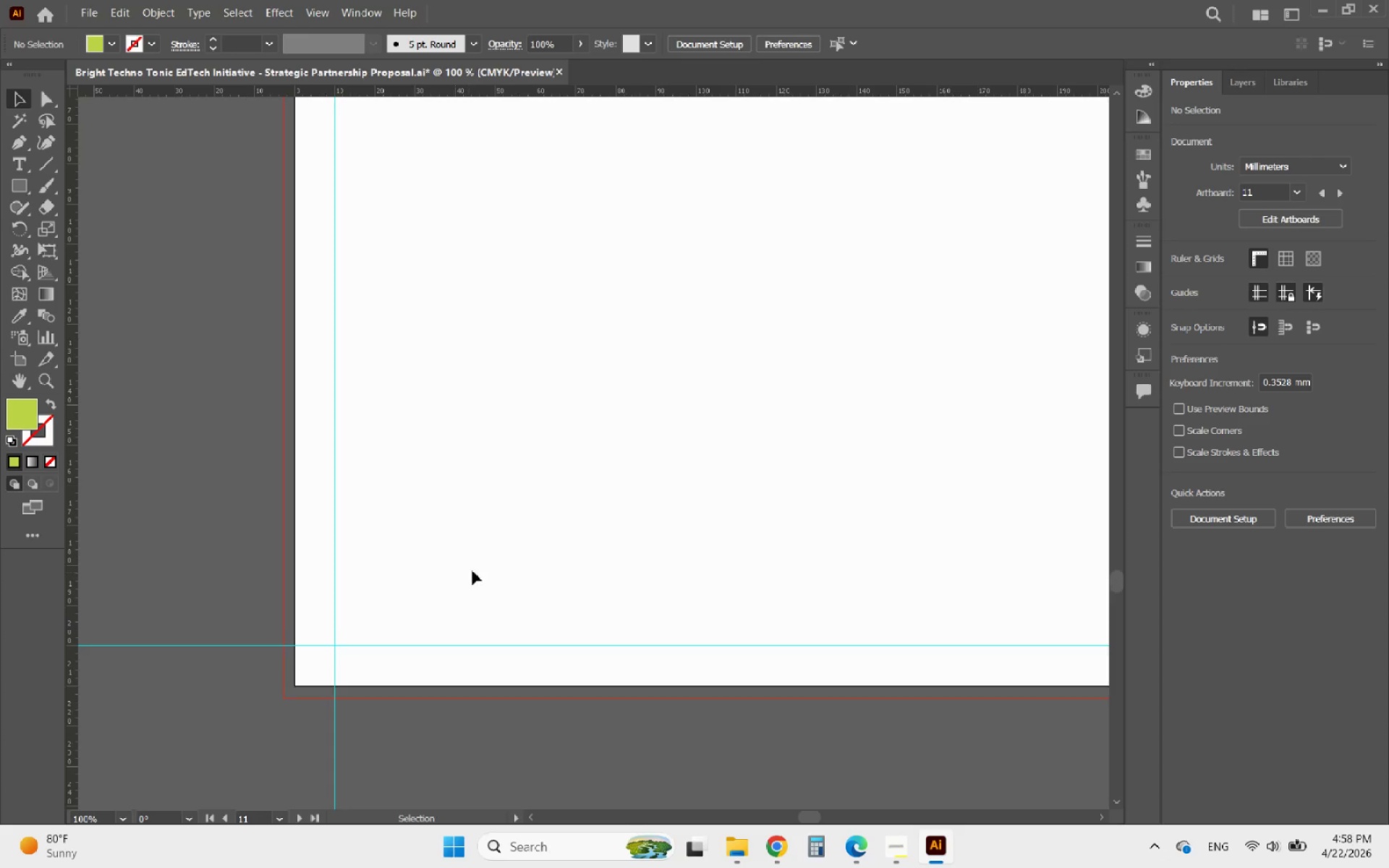 
hold_key(key=AltLeft, duration=0.39)
scroll: coordinate [475, 570], scroll_direction: down, amount: 4.0
 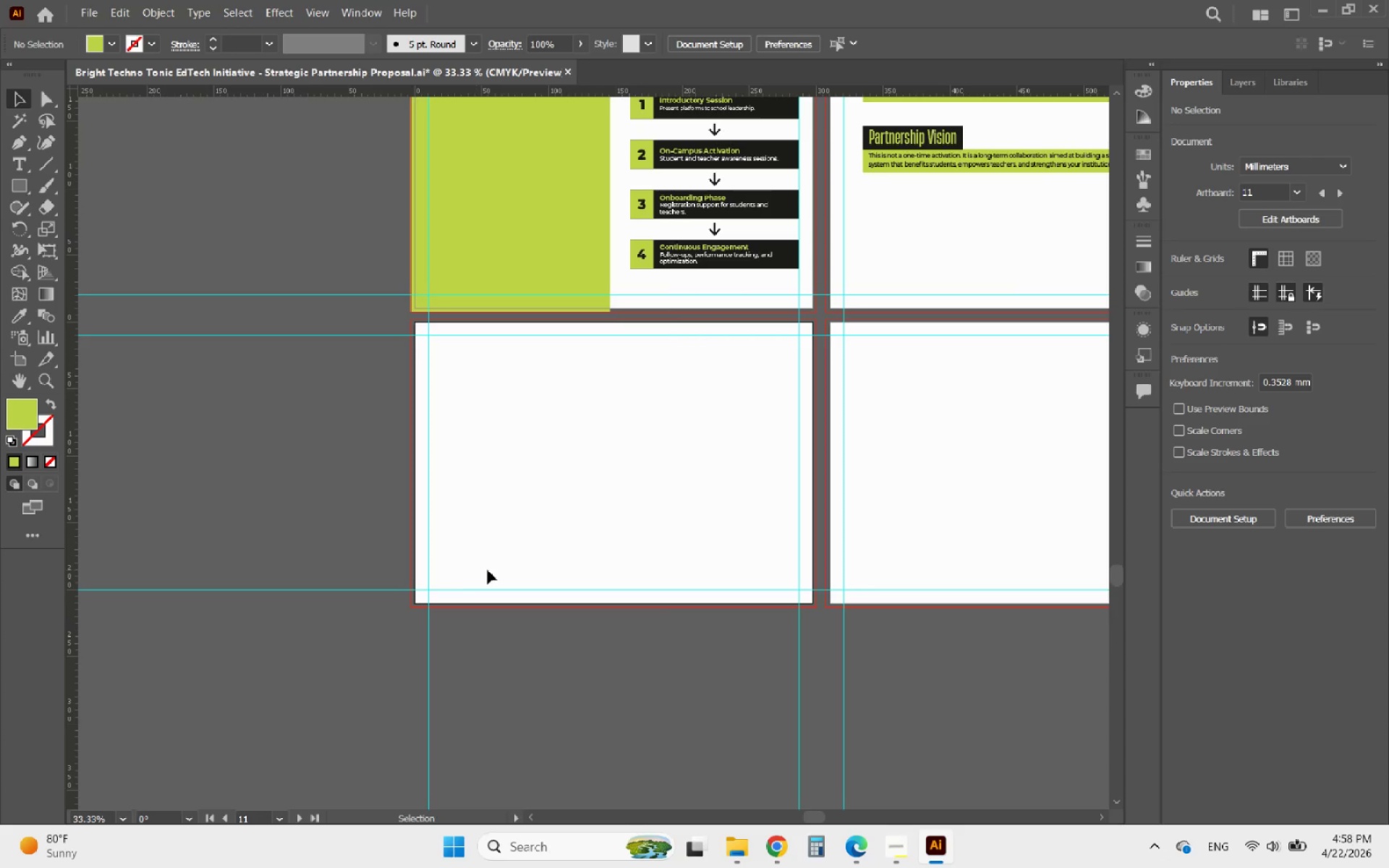 
hold_key(key=AltLeft, duration=0.61)
scroll: coordinate [650, 708], scroll_direction: down, amount: 1.0
 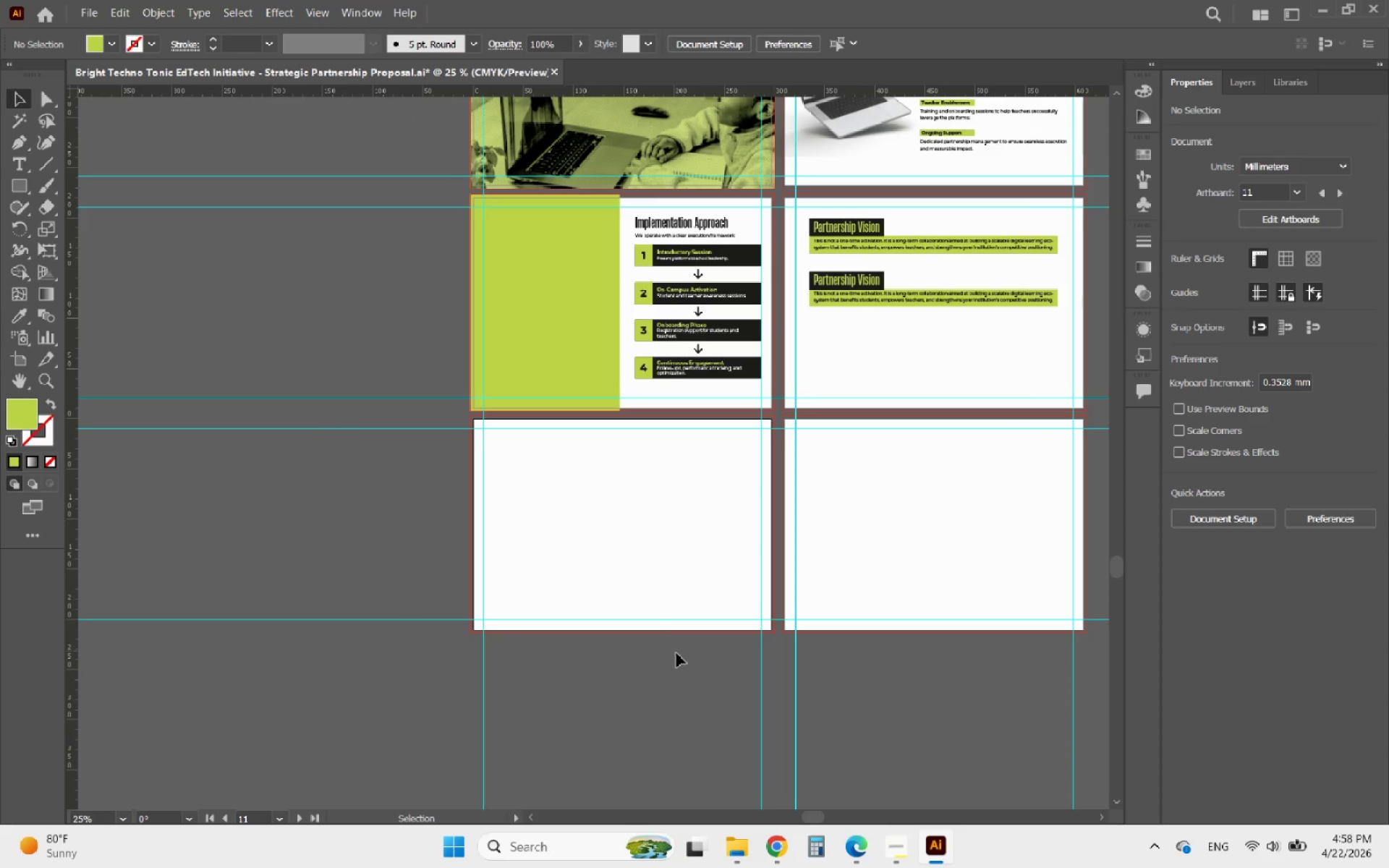 
left_click([896, 860])